 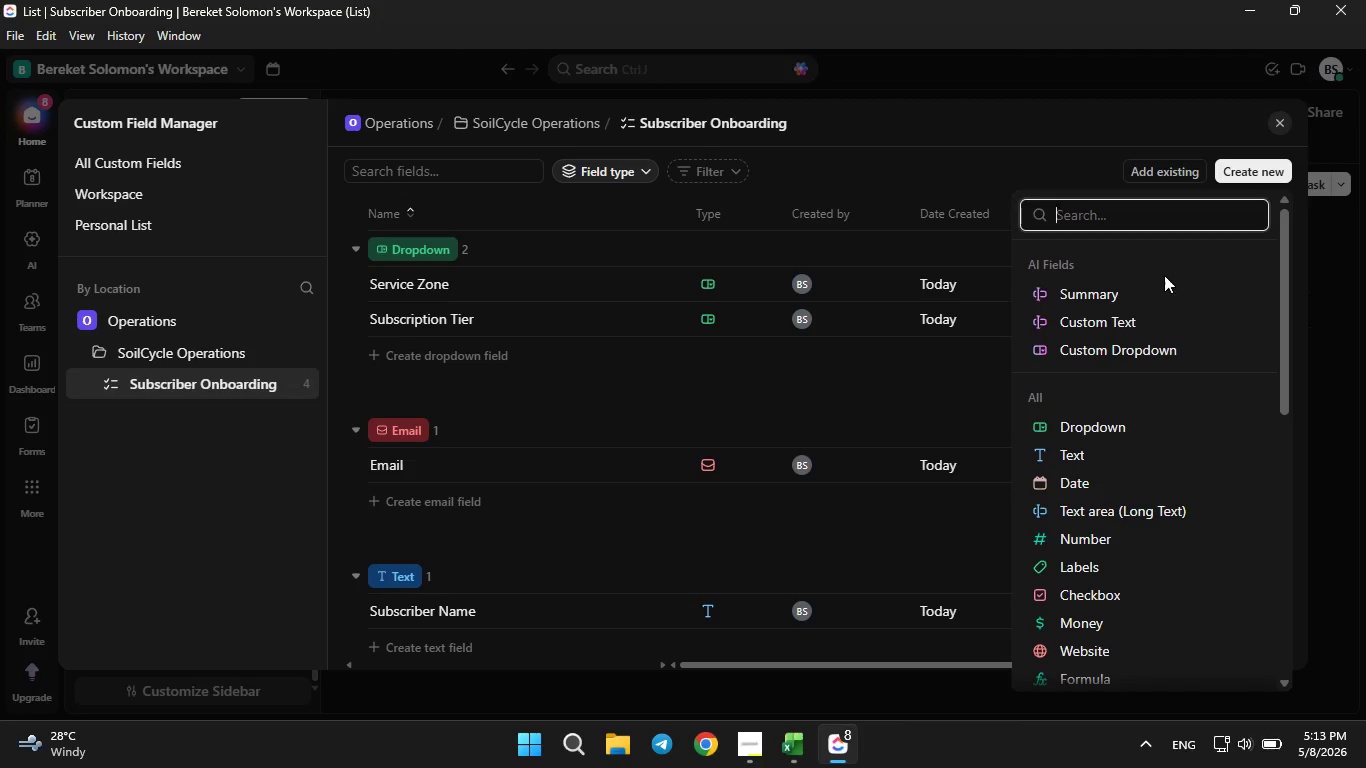 
left_click([1090, 434])
 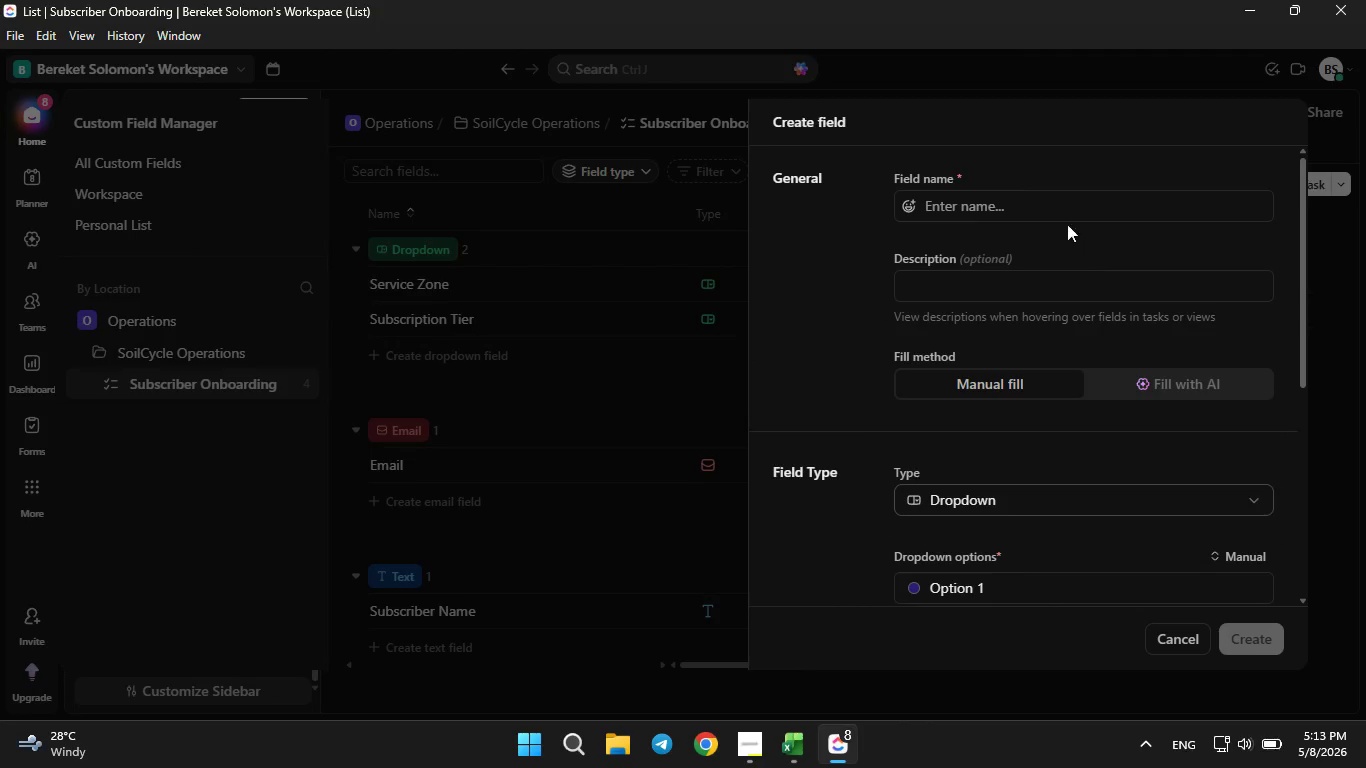 
left_click([1058, 213])
 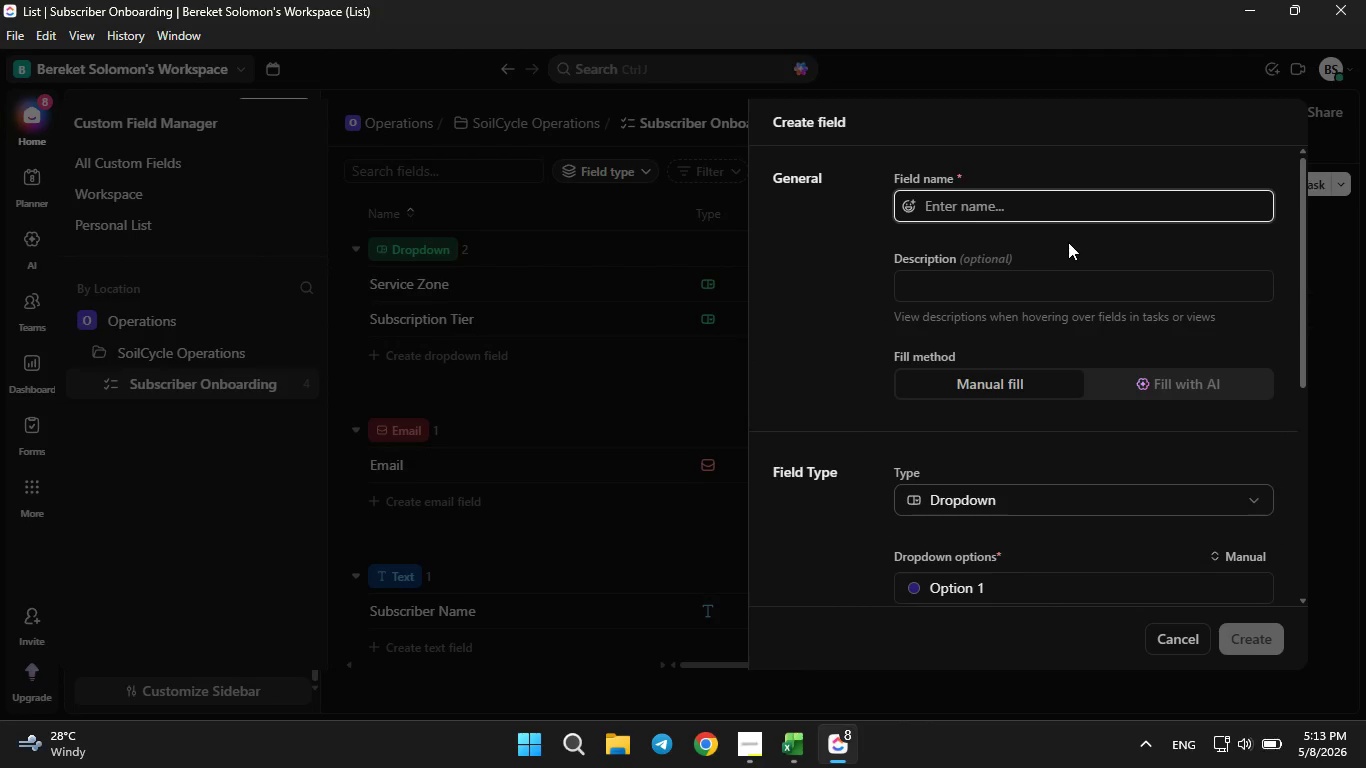 
type(Pickup Status)
 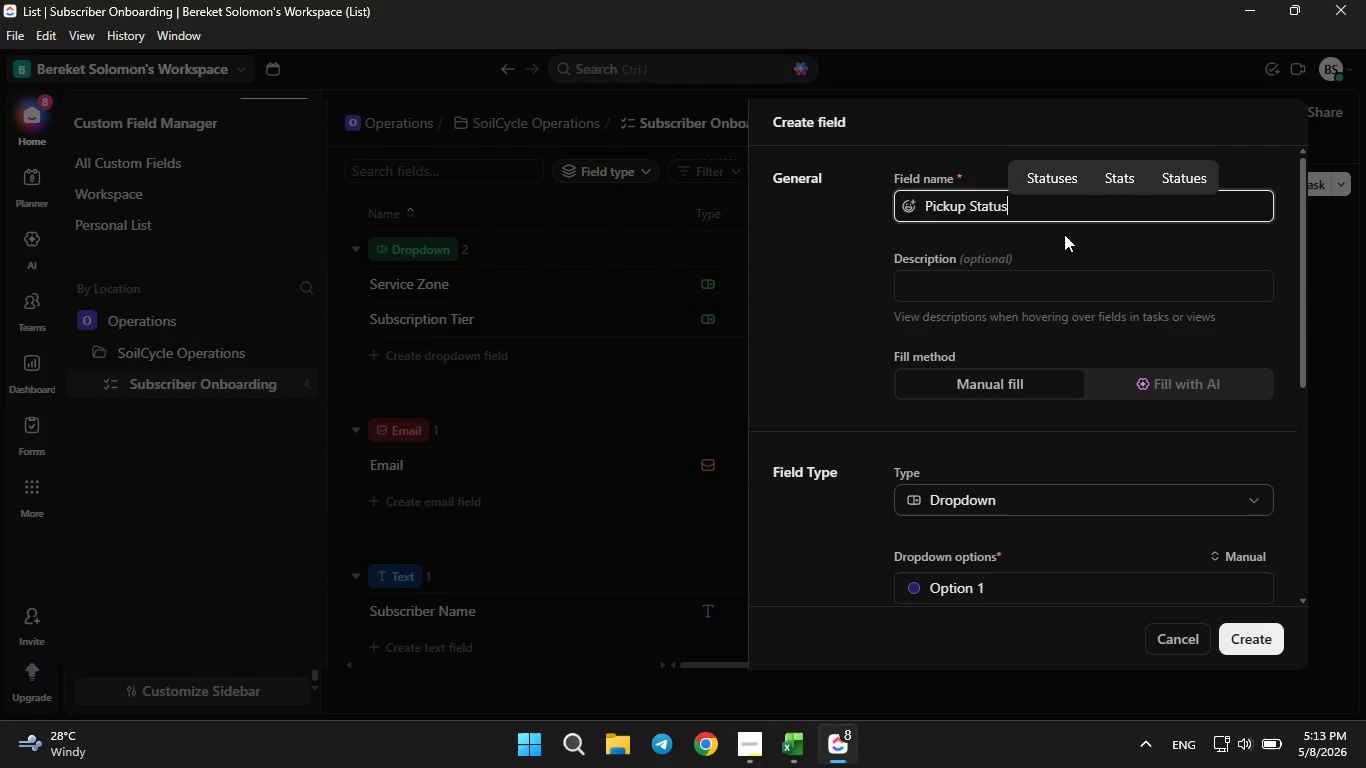 
scroll: coordinate [1064, 283], scroll_direction: down, amount: 3.0
 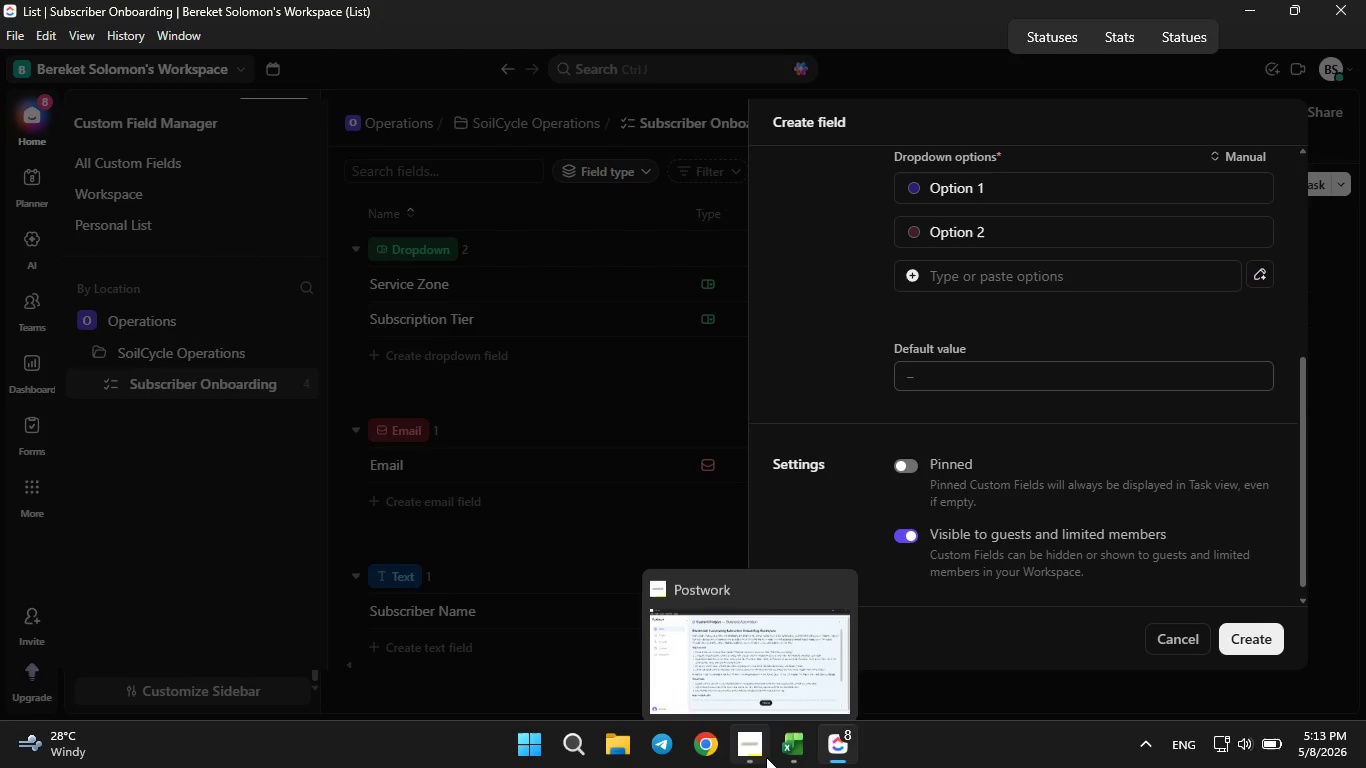 
left_click([790, 752])
 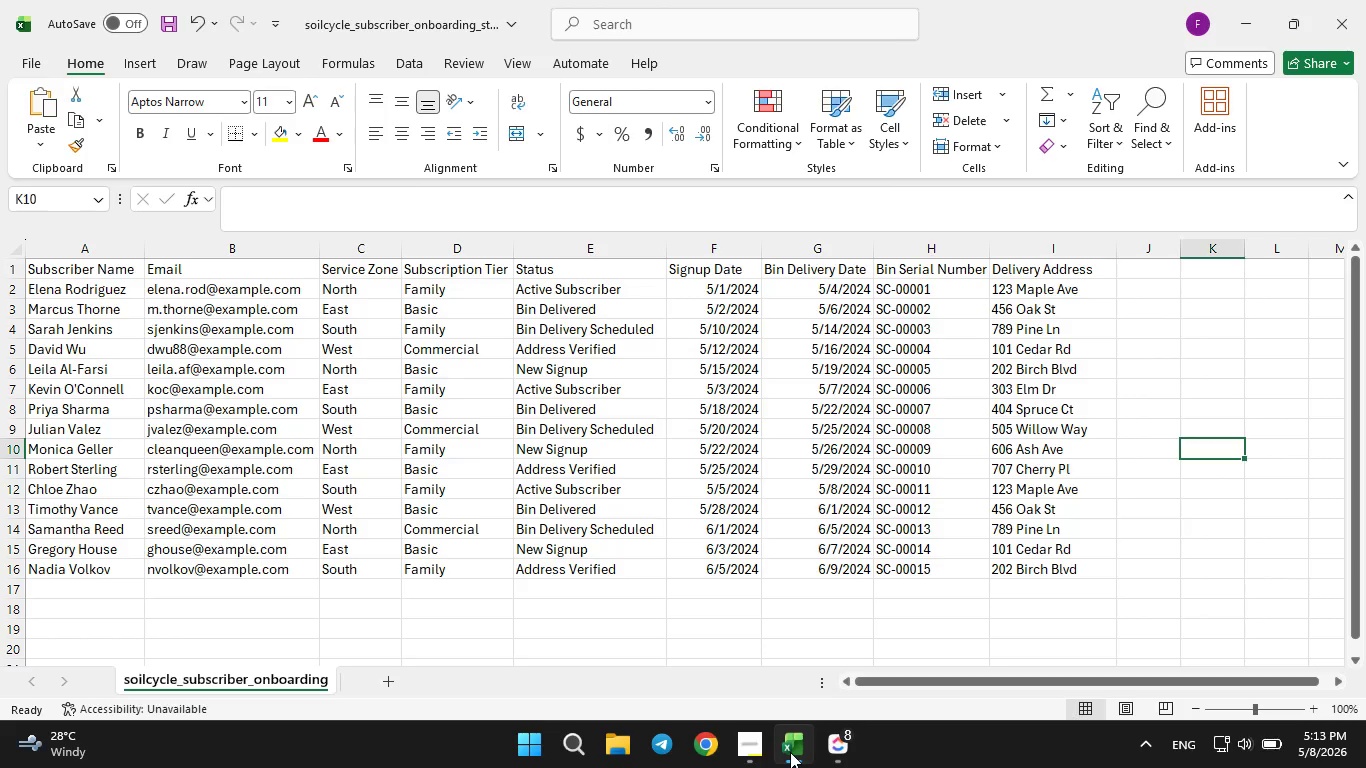 
left_click([790, 752])
 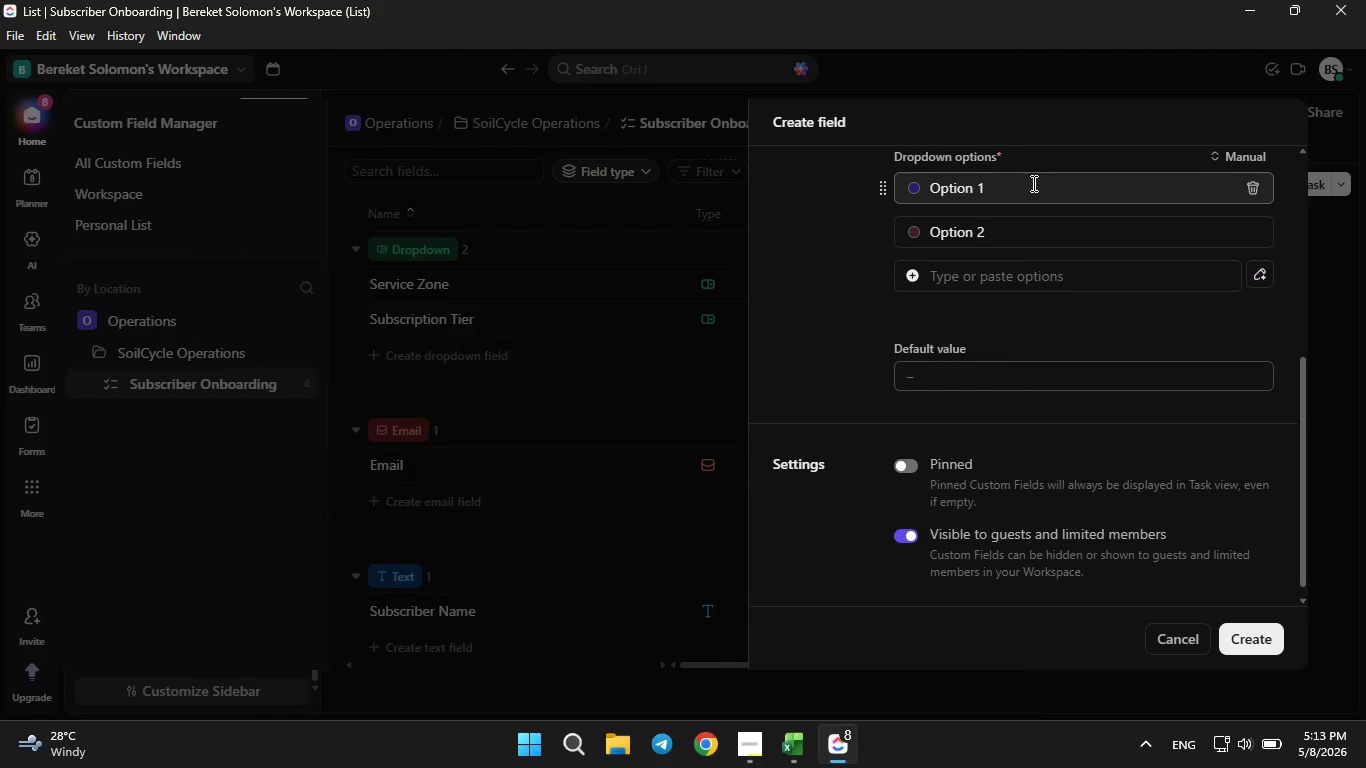 
double_click([1032, 183])
 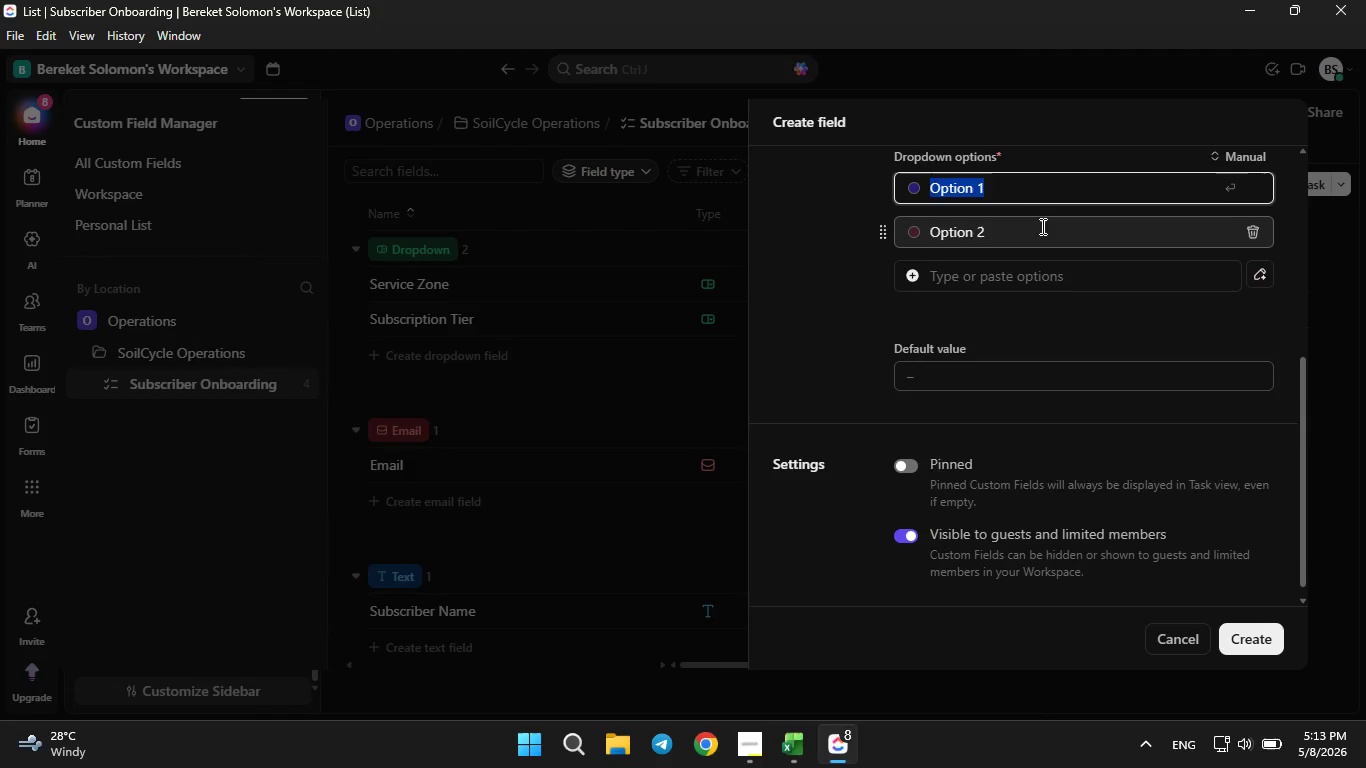 
key(Backspace)
type(Active Subscriber)
 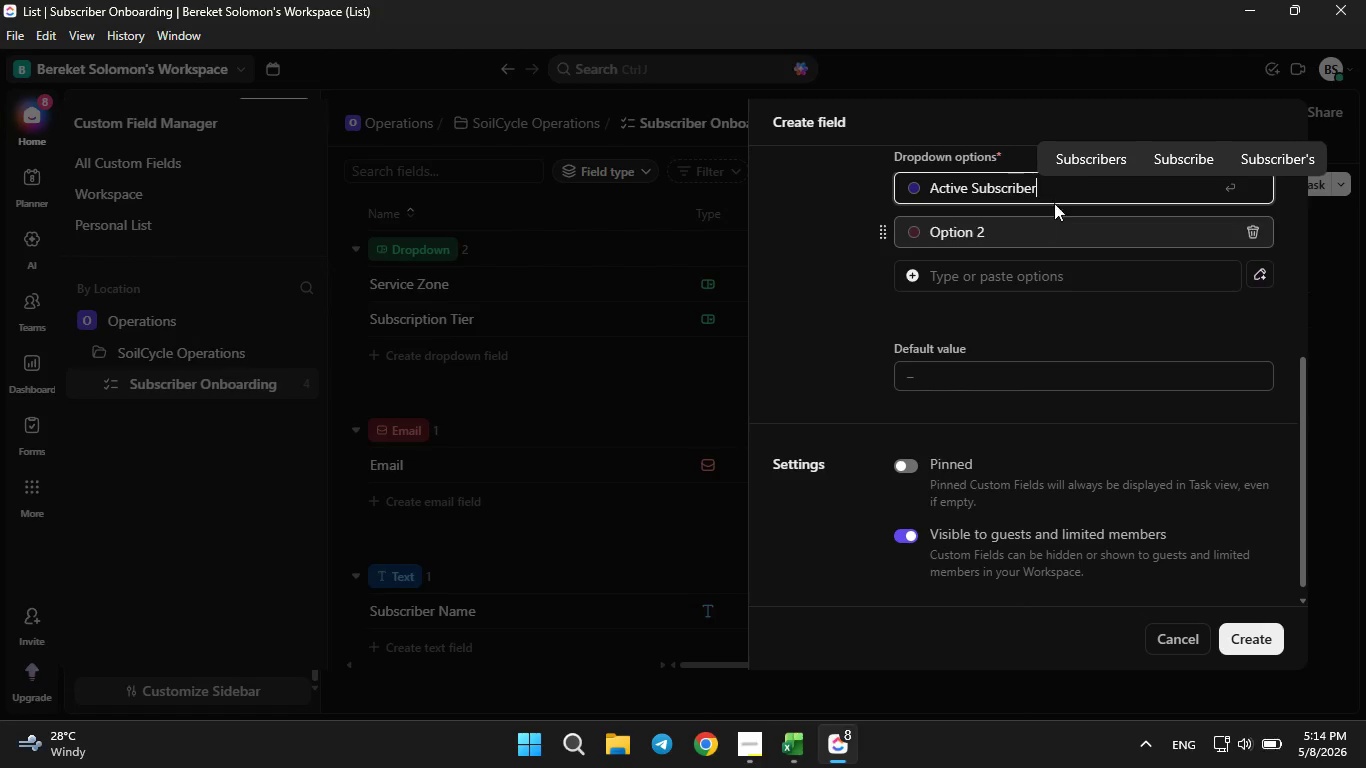 
left_click([1081, 158])
 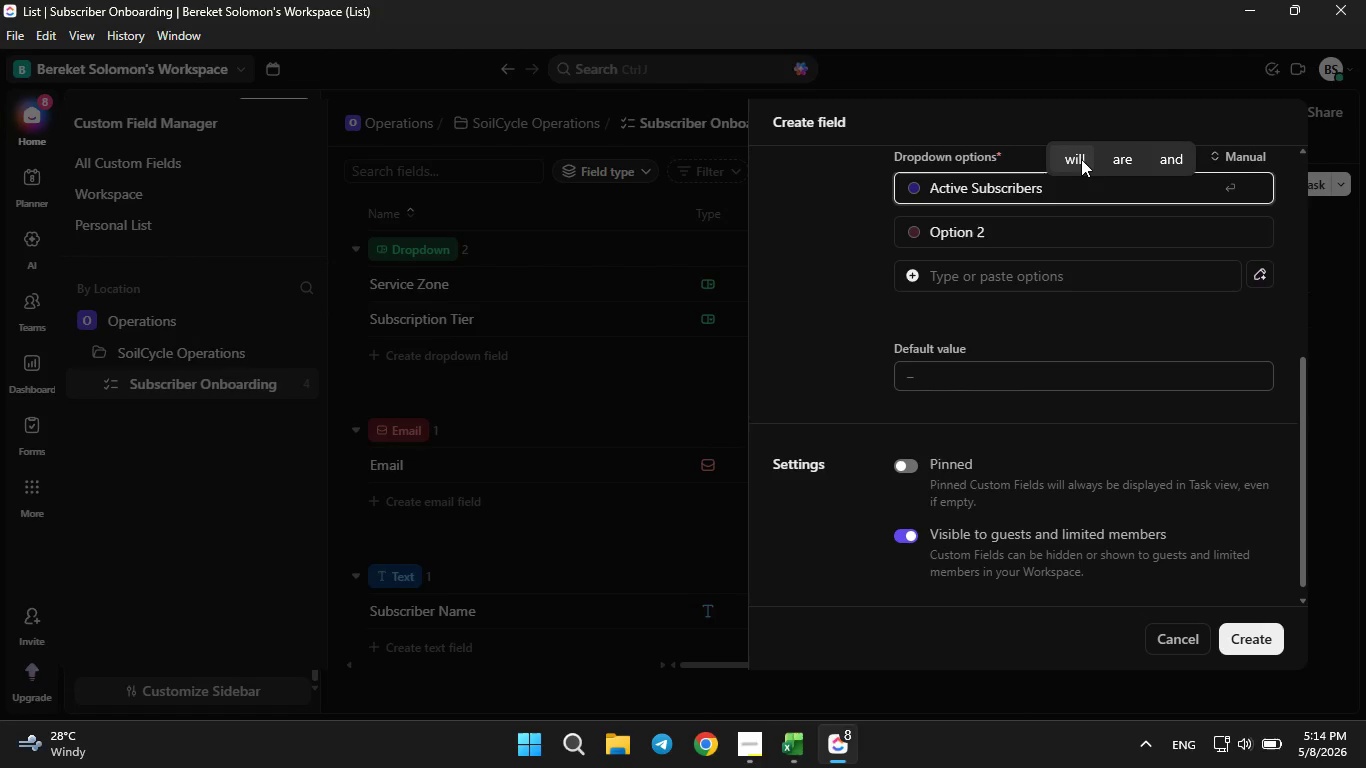 
key(Backspace)
 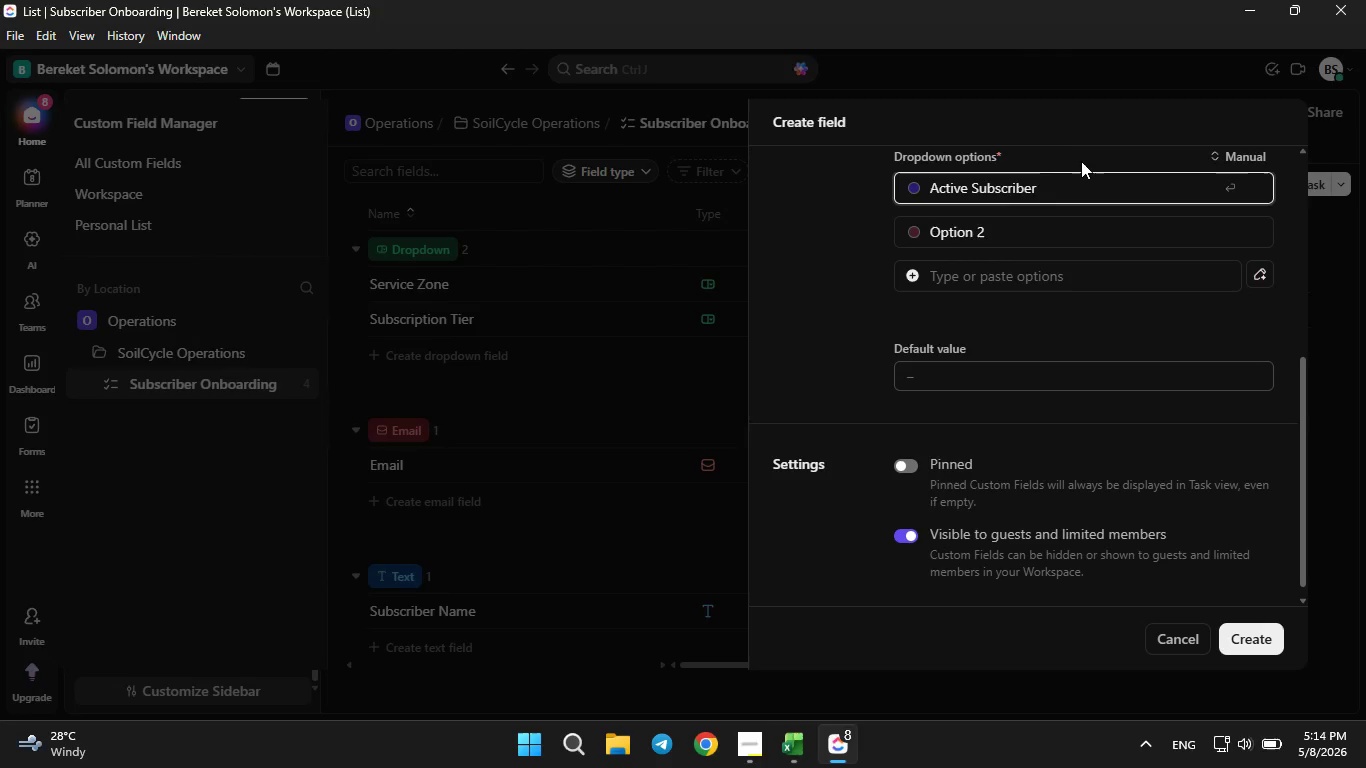 
key(Backspace)
 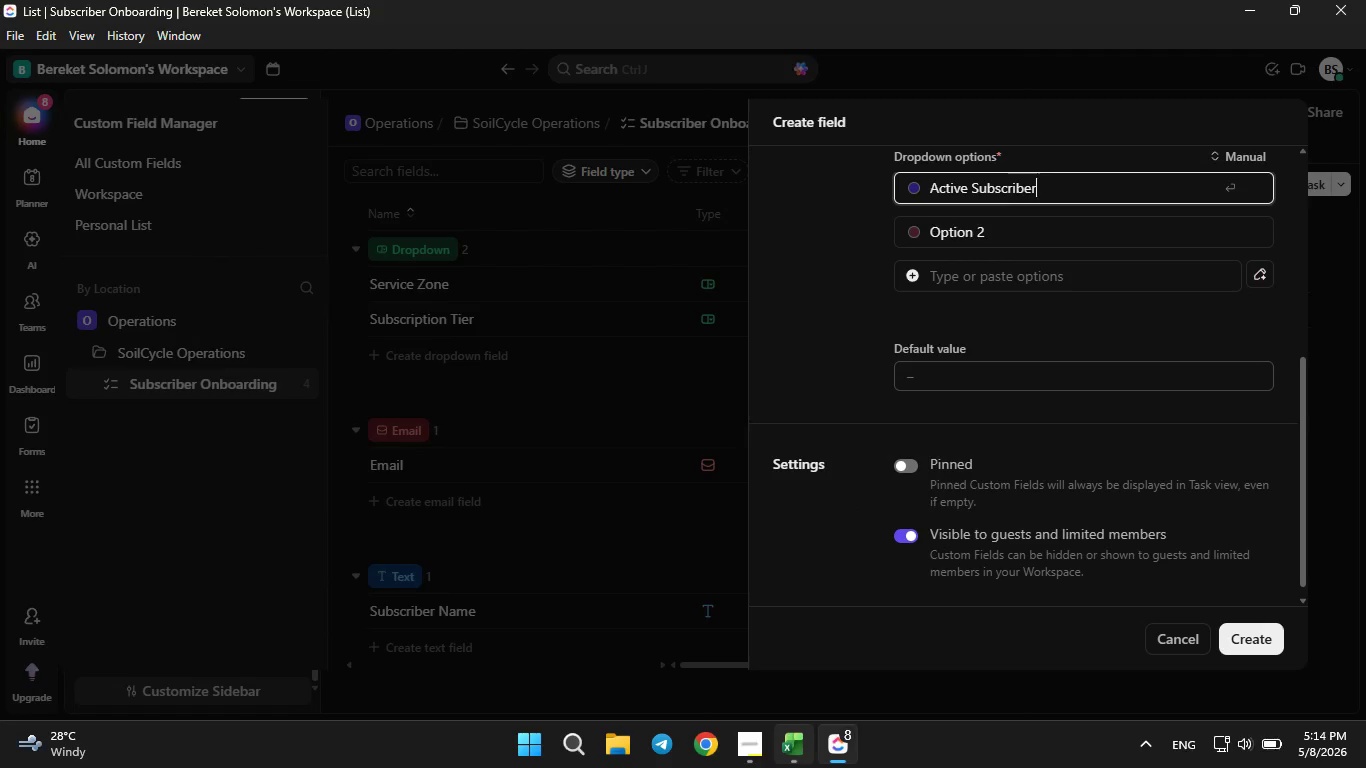 
left_click([787, 767])
 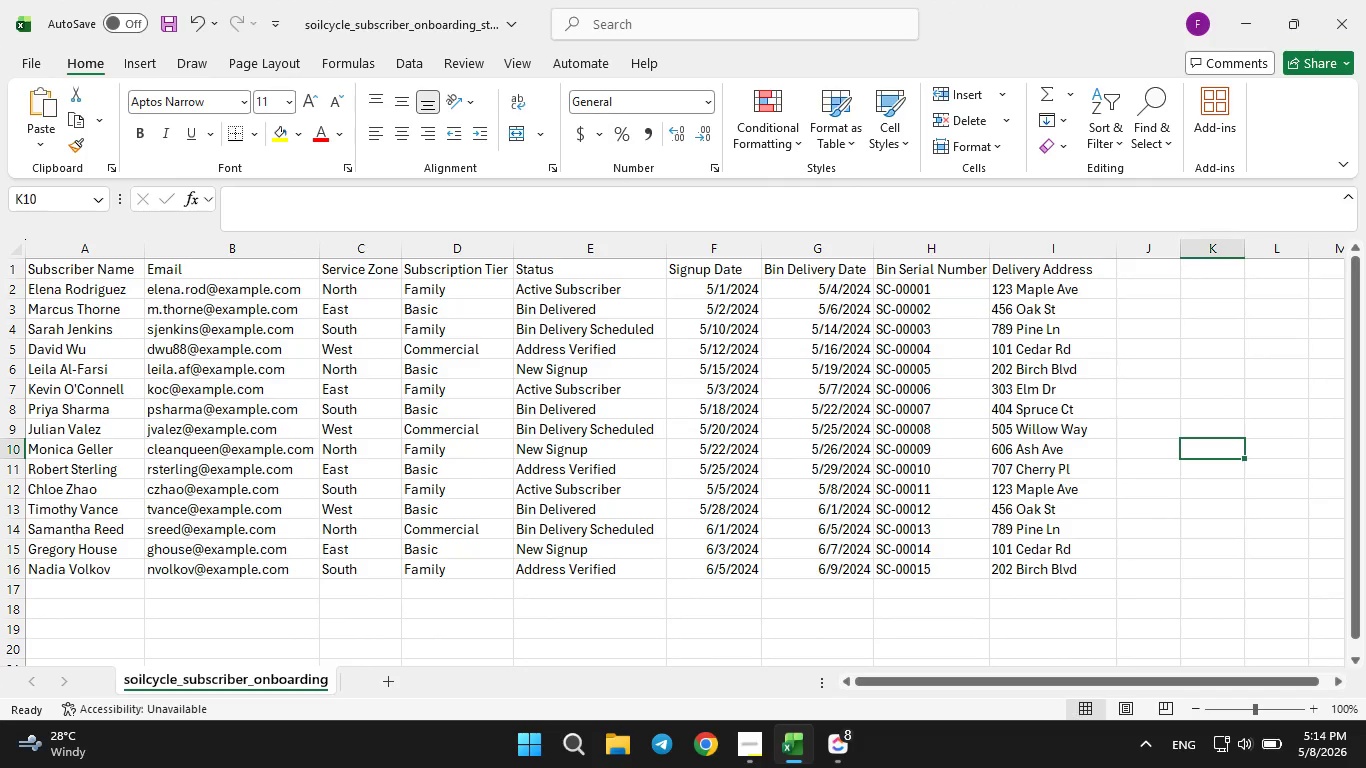 
left_click([787, 767])
 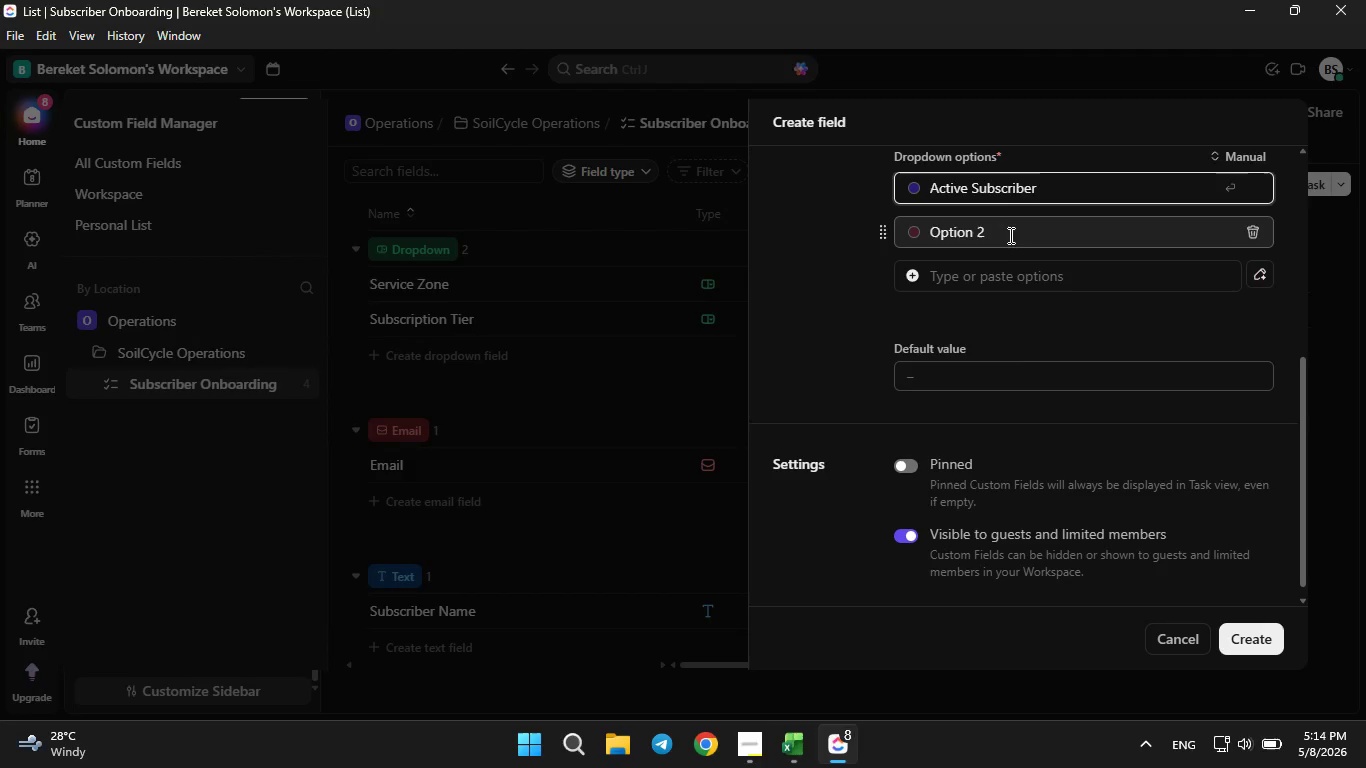 
left_click([1009, 233])
 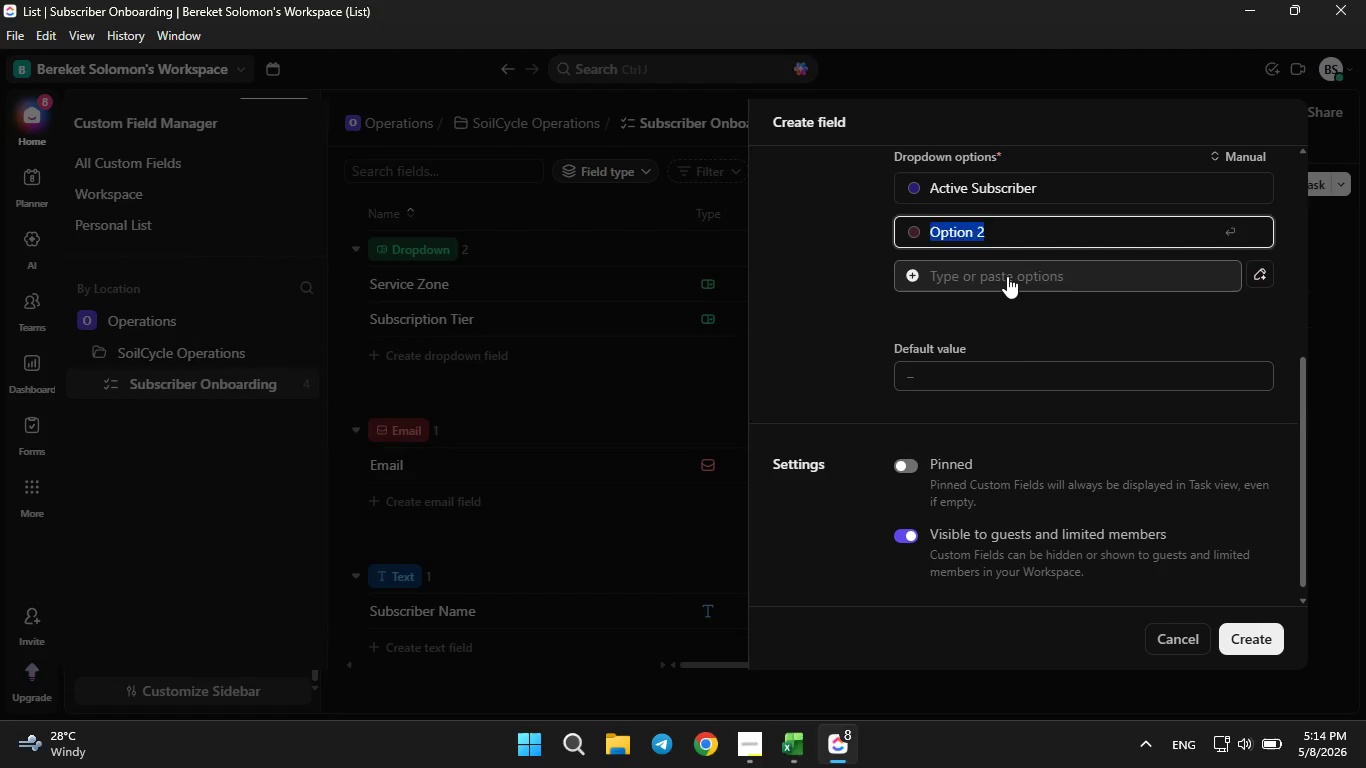 
key(Backspace)
type(Bin Delivered)
 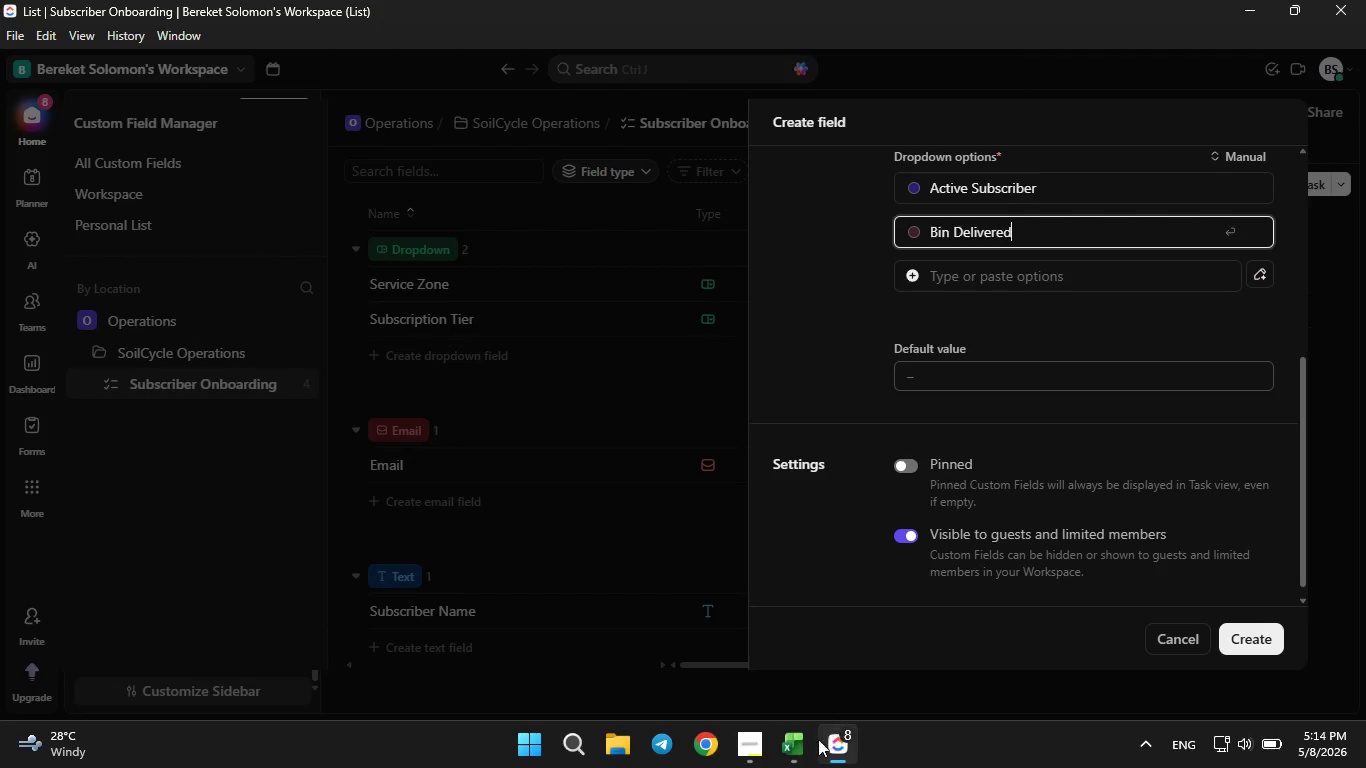 
left_click([796, 767])
 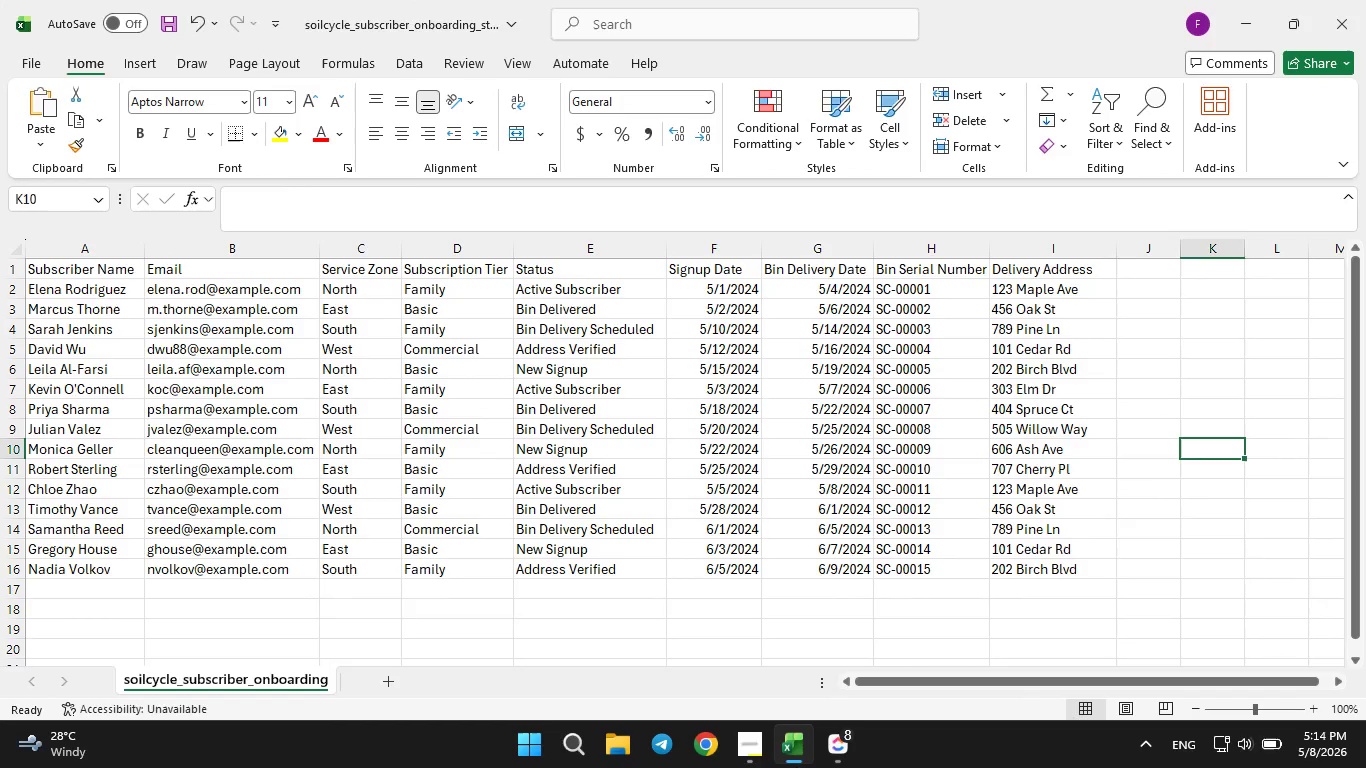 
double_click([796, 767])
 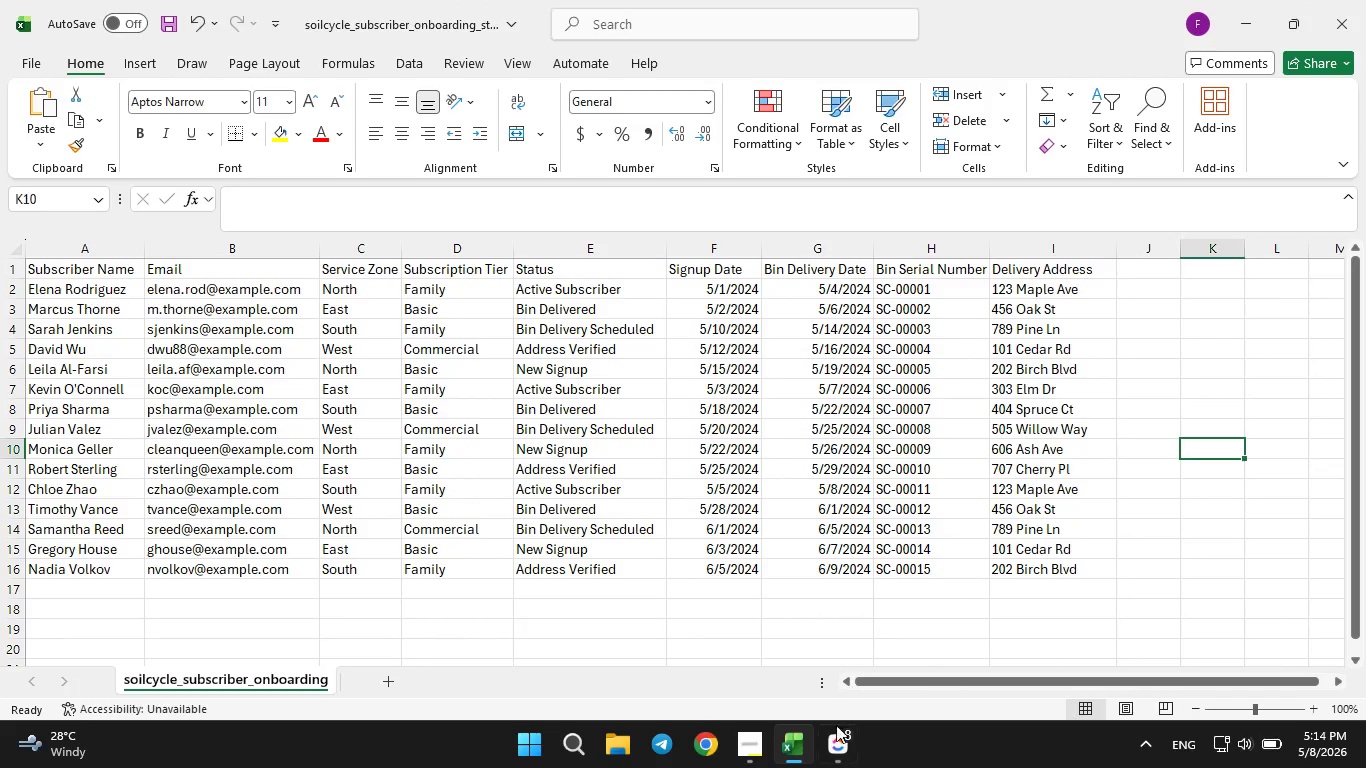 
left_click([830, 757])
 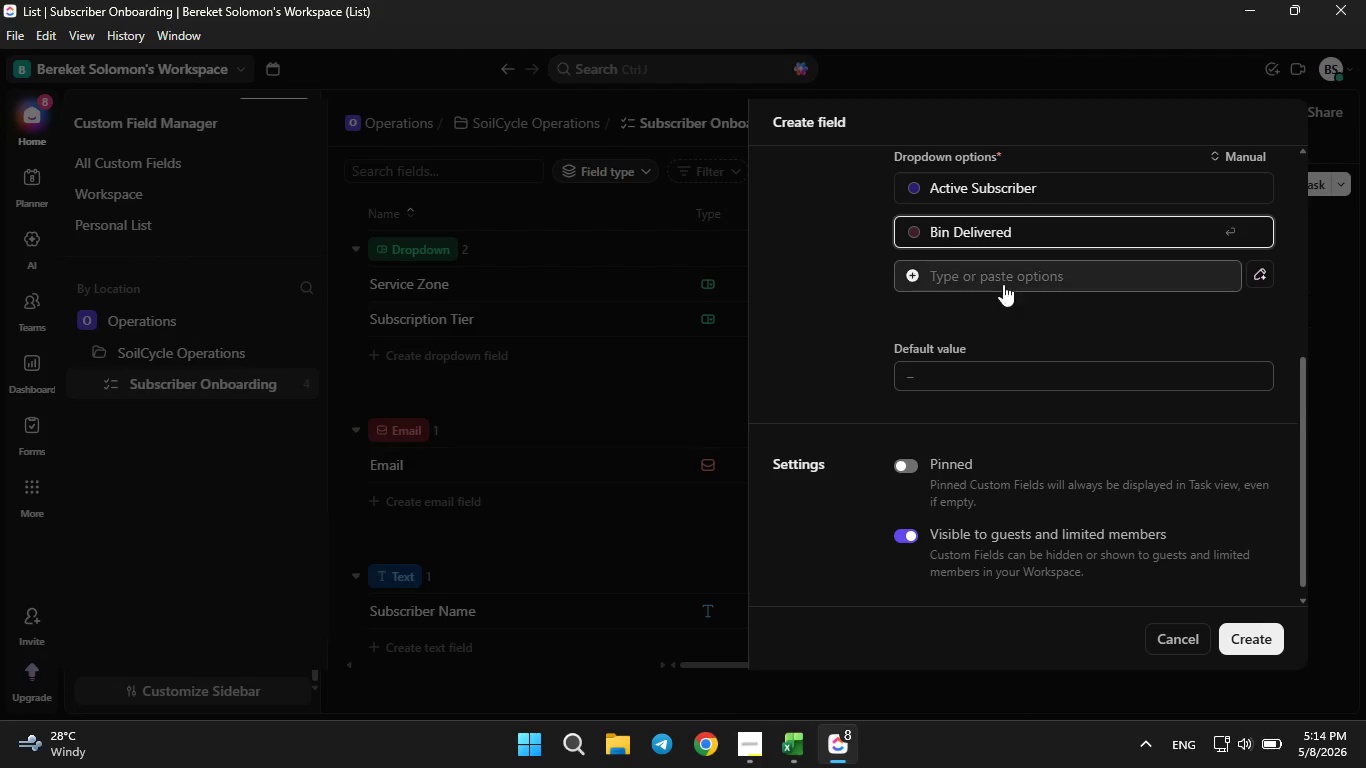 
left_click([1003, 283])
 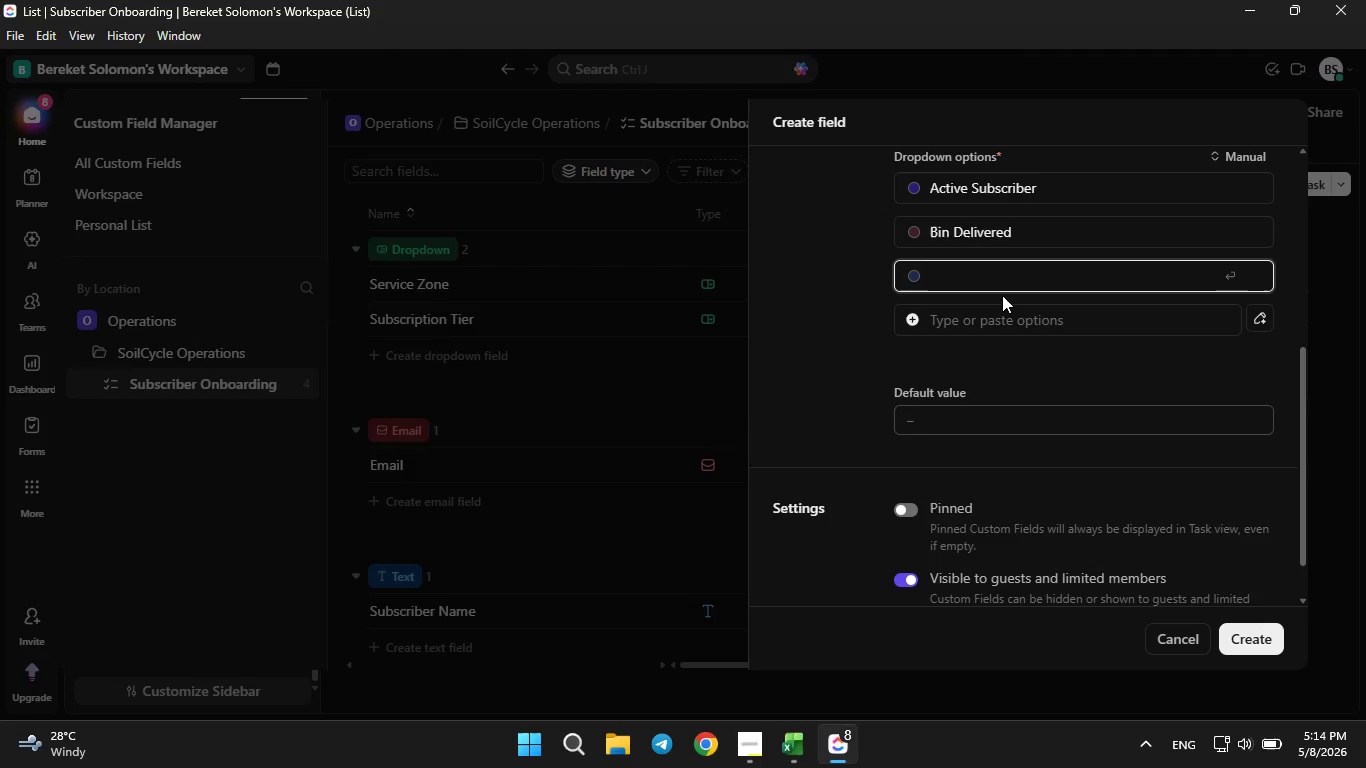 
type(Bin Delivery Scheduled)
 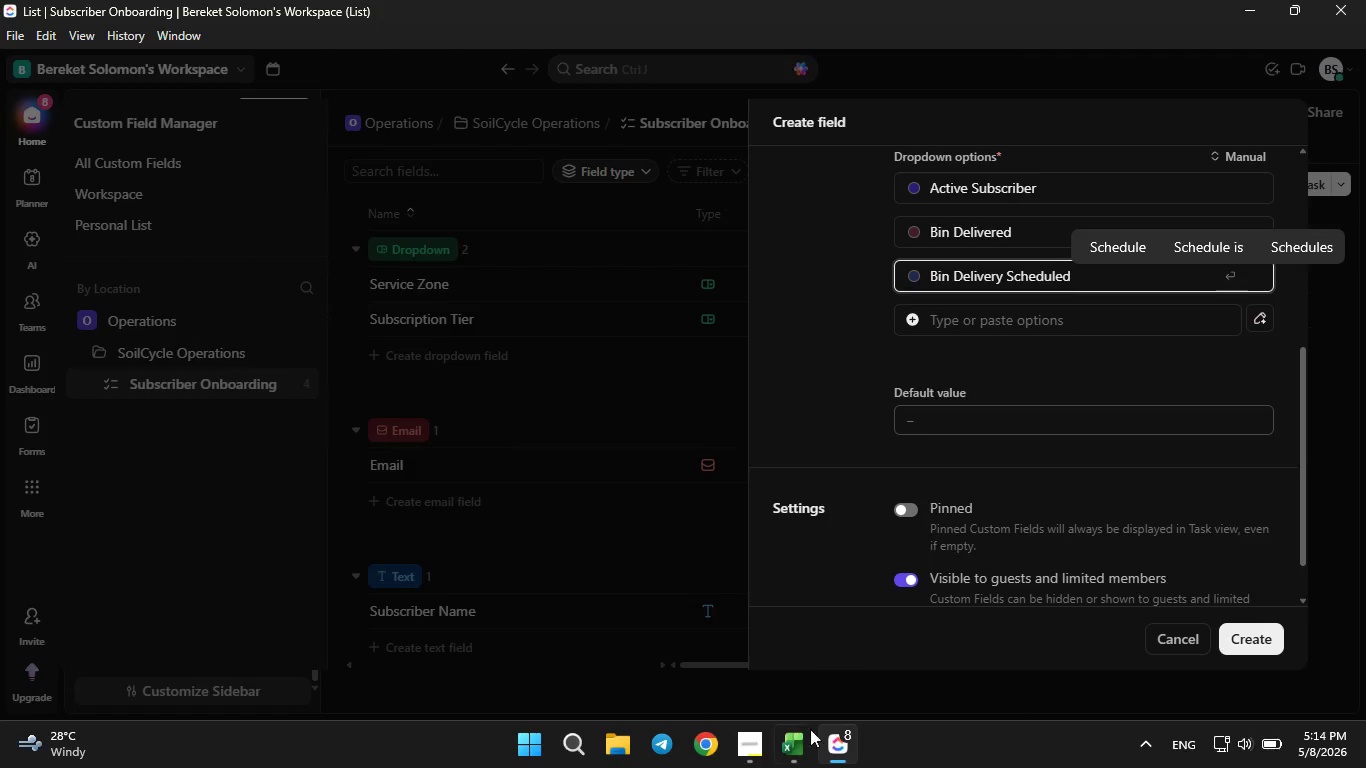 
left_click([798, 761])
 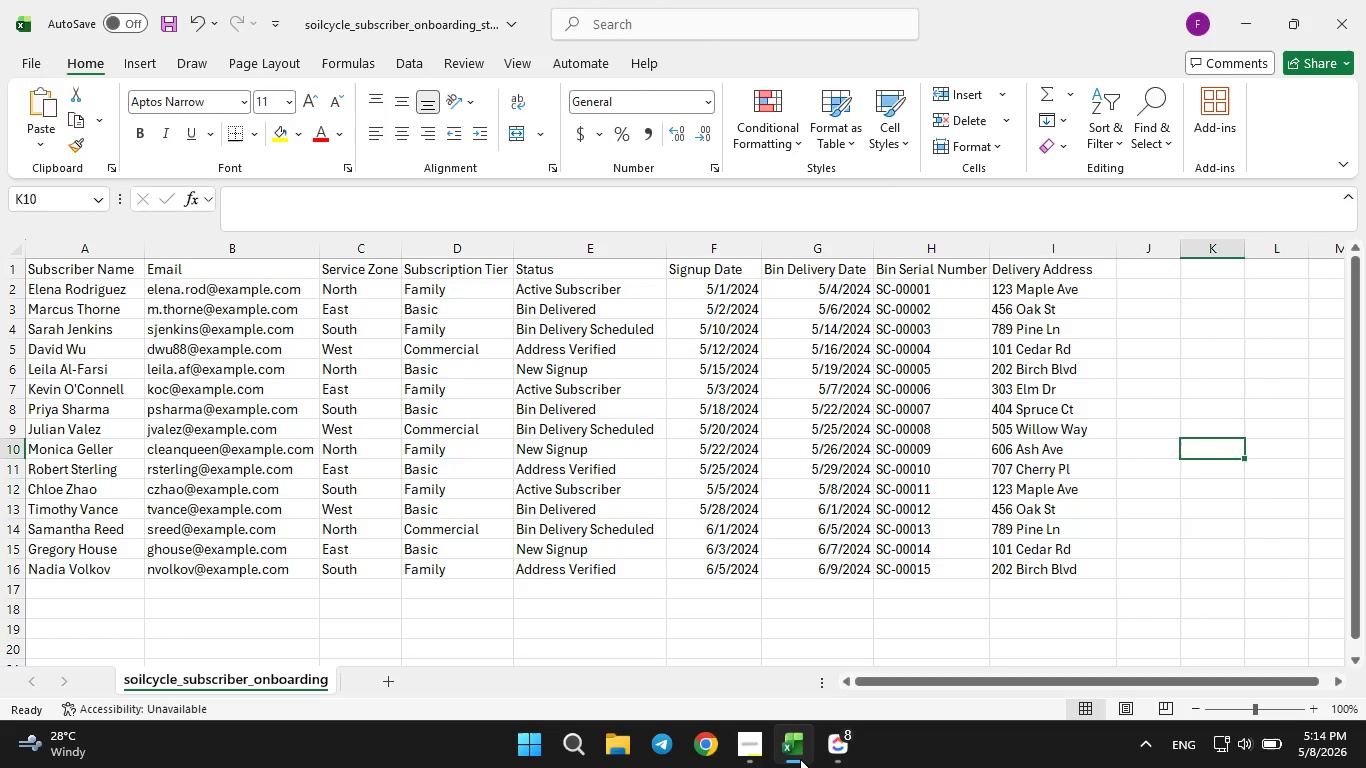 
left_click([800, 759])
 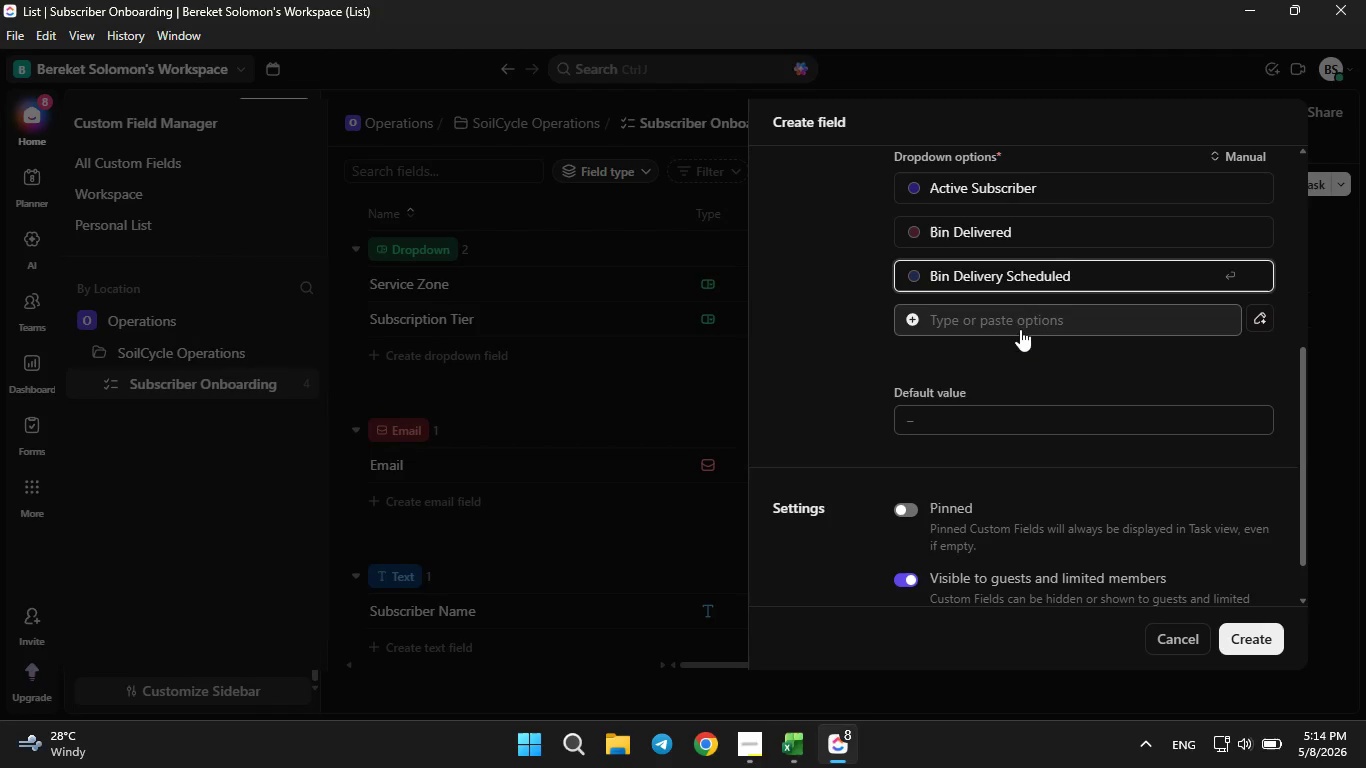 
left_click([1032, 306])
 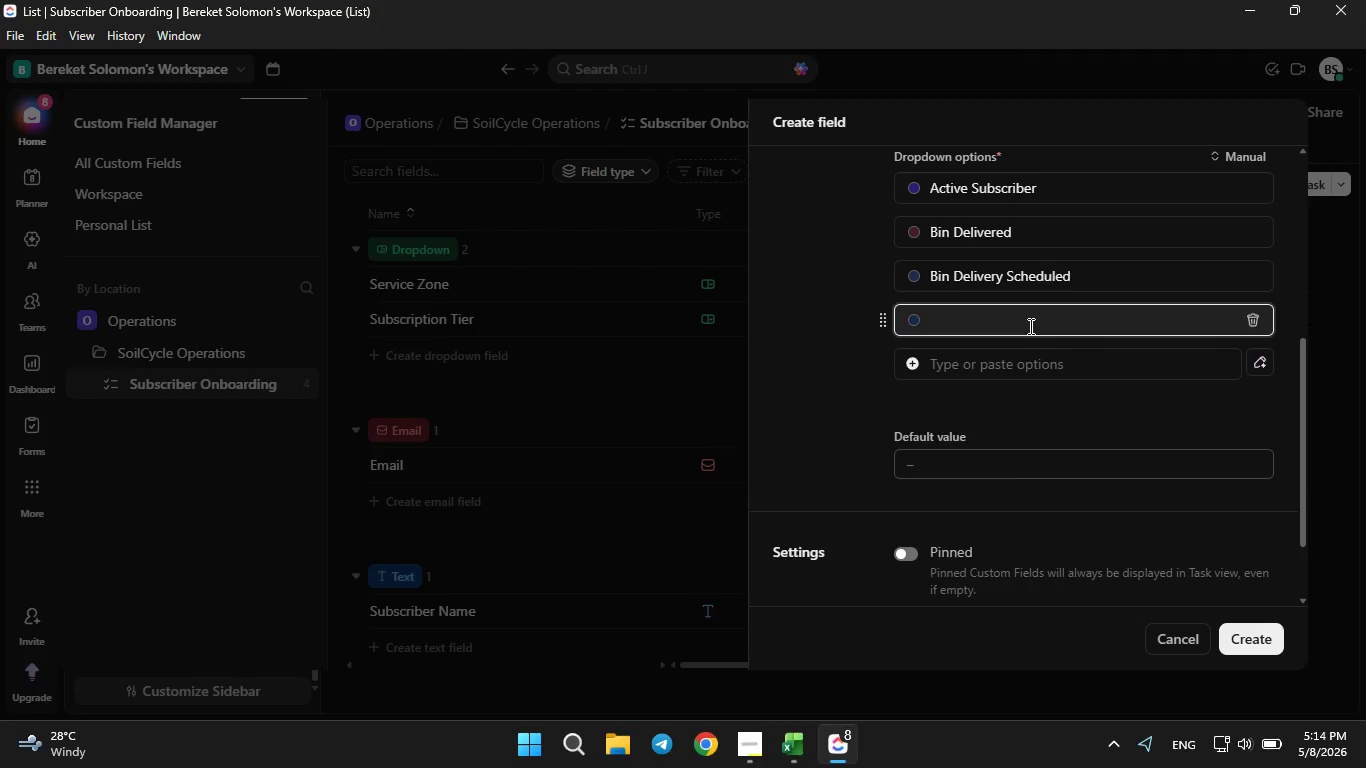 
type(Address Verified)
 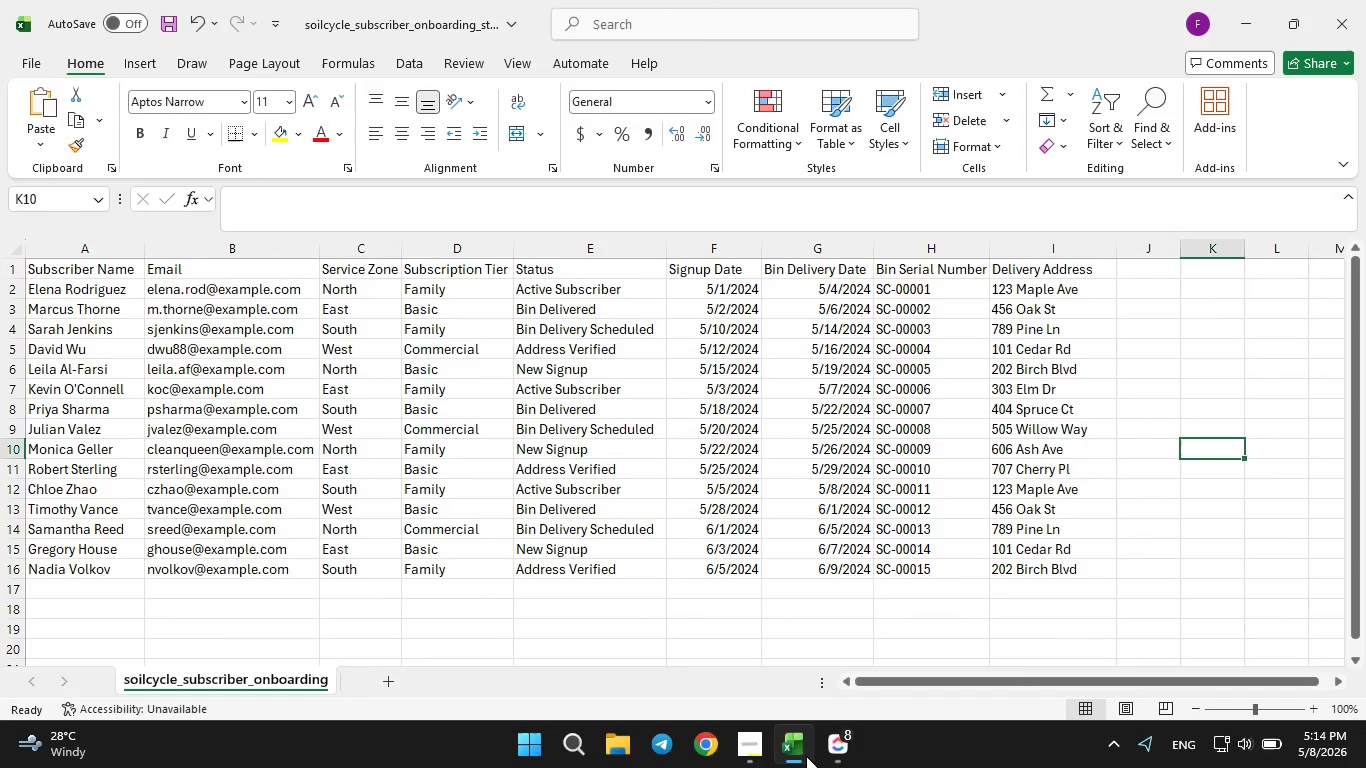 
left_click([806, 756])
 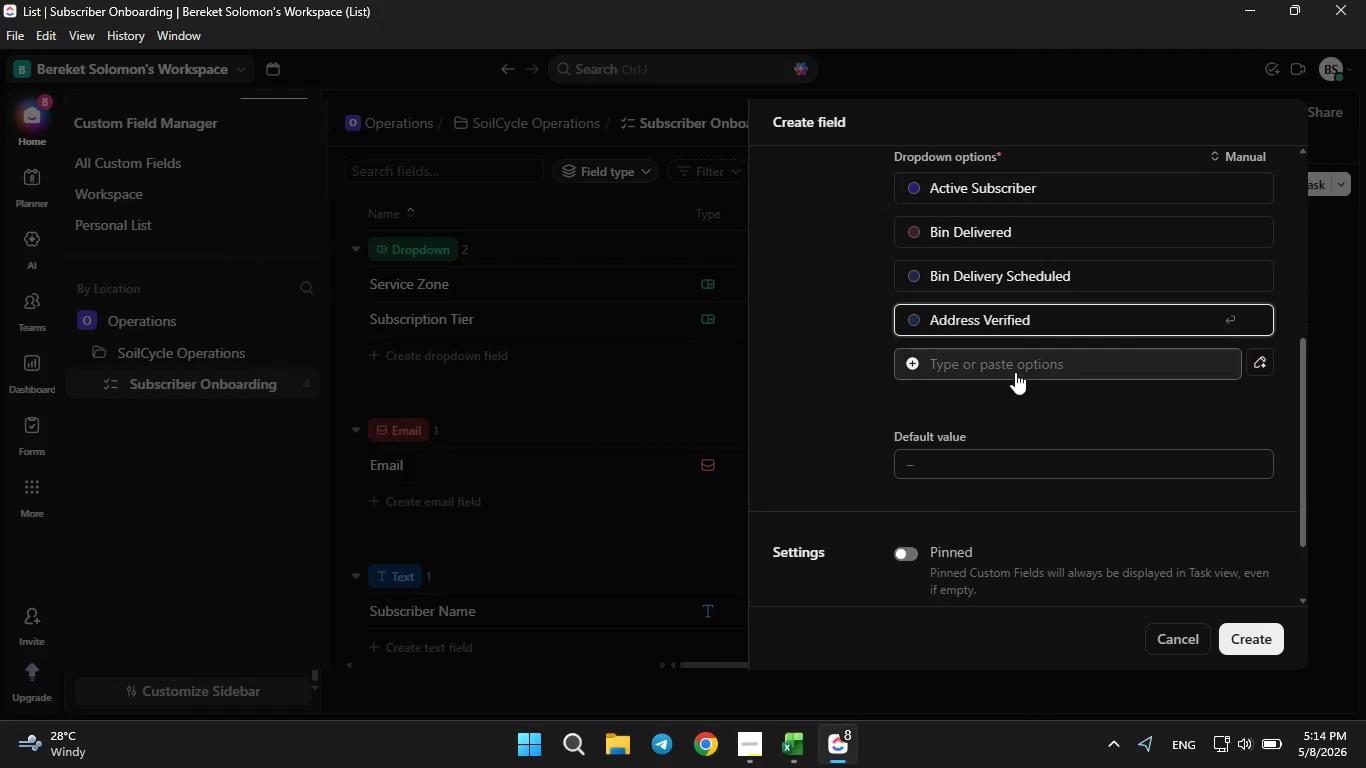 
left_click([1015, 368])
 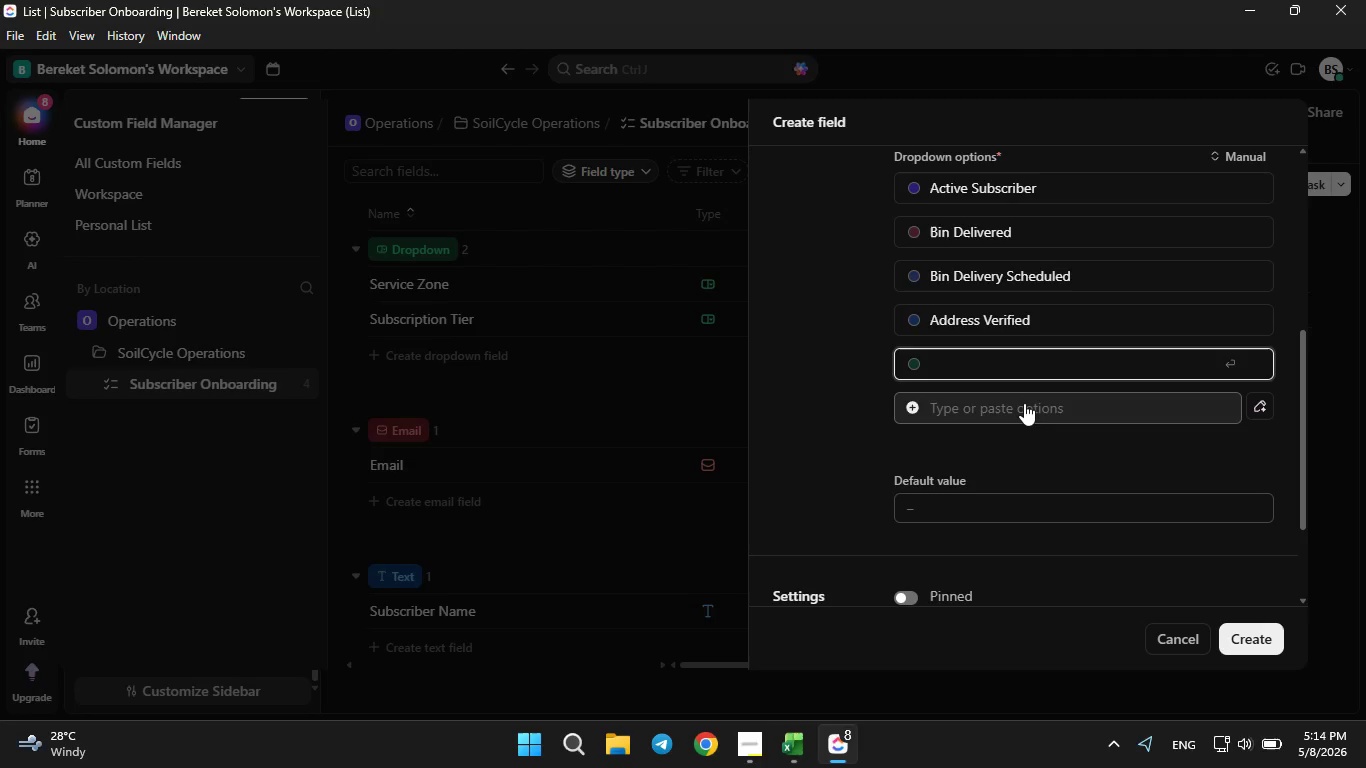 
type(New Signup)
 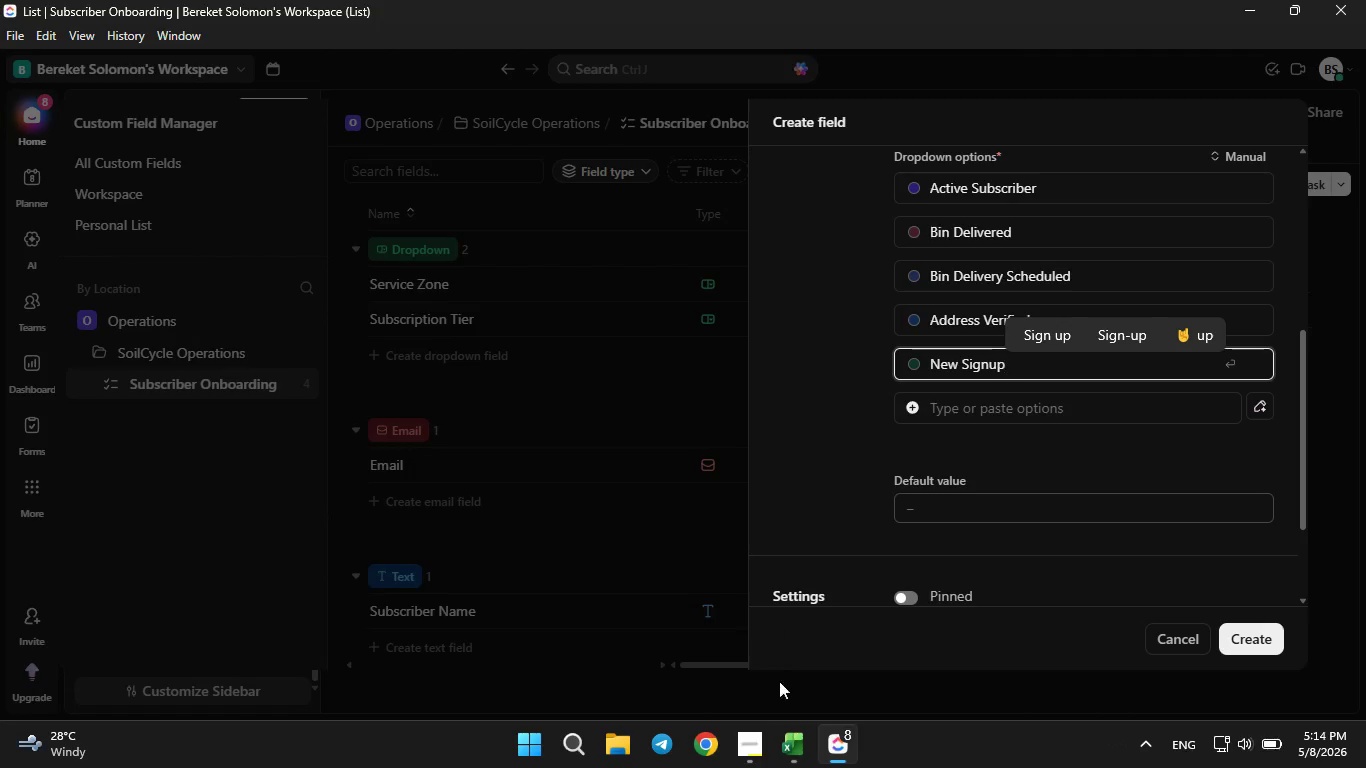 
left_click([792, 765])
 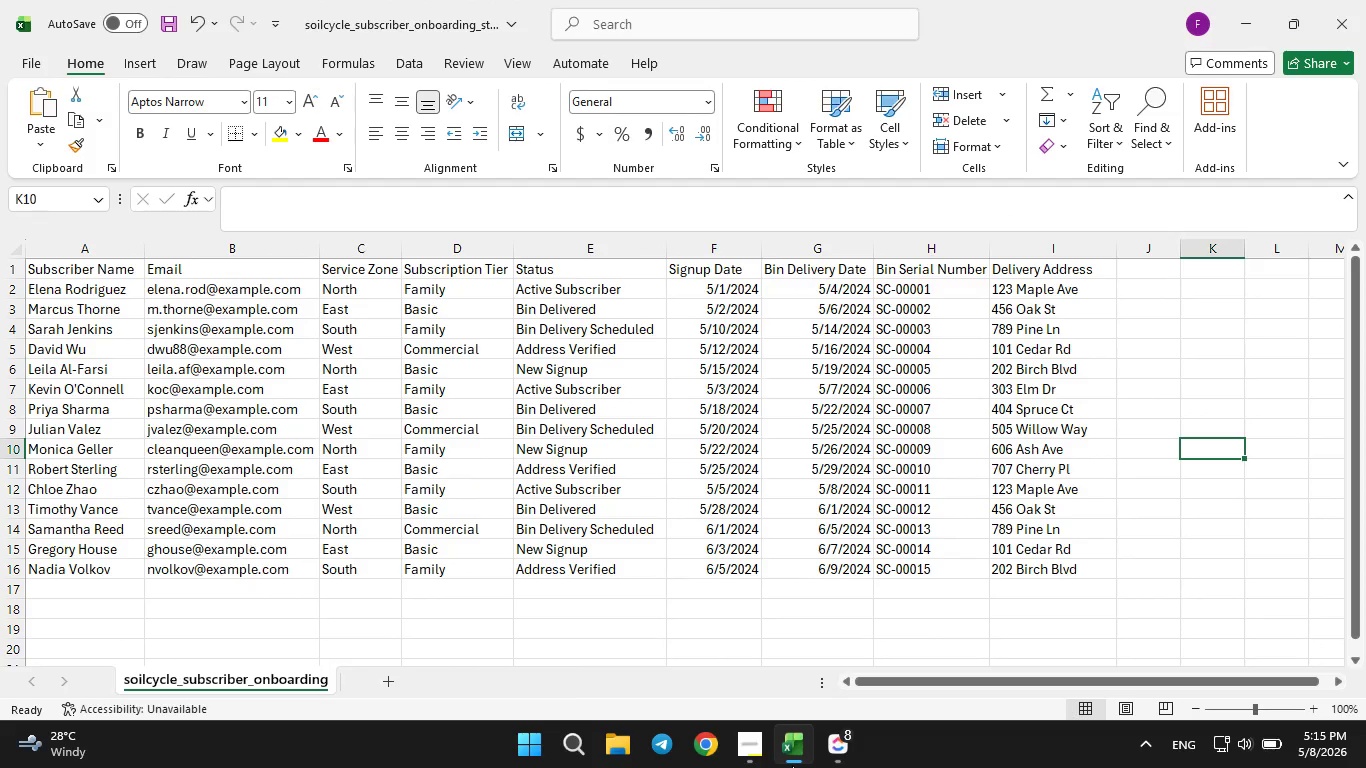 
wait(18.06)
 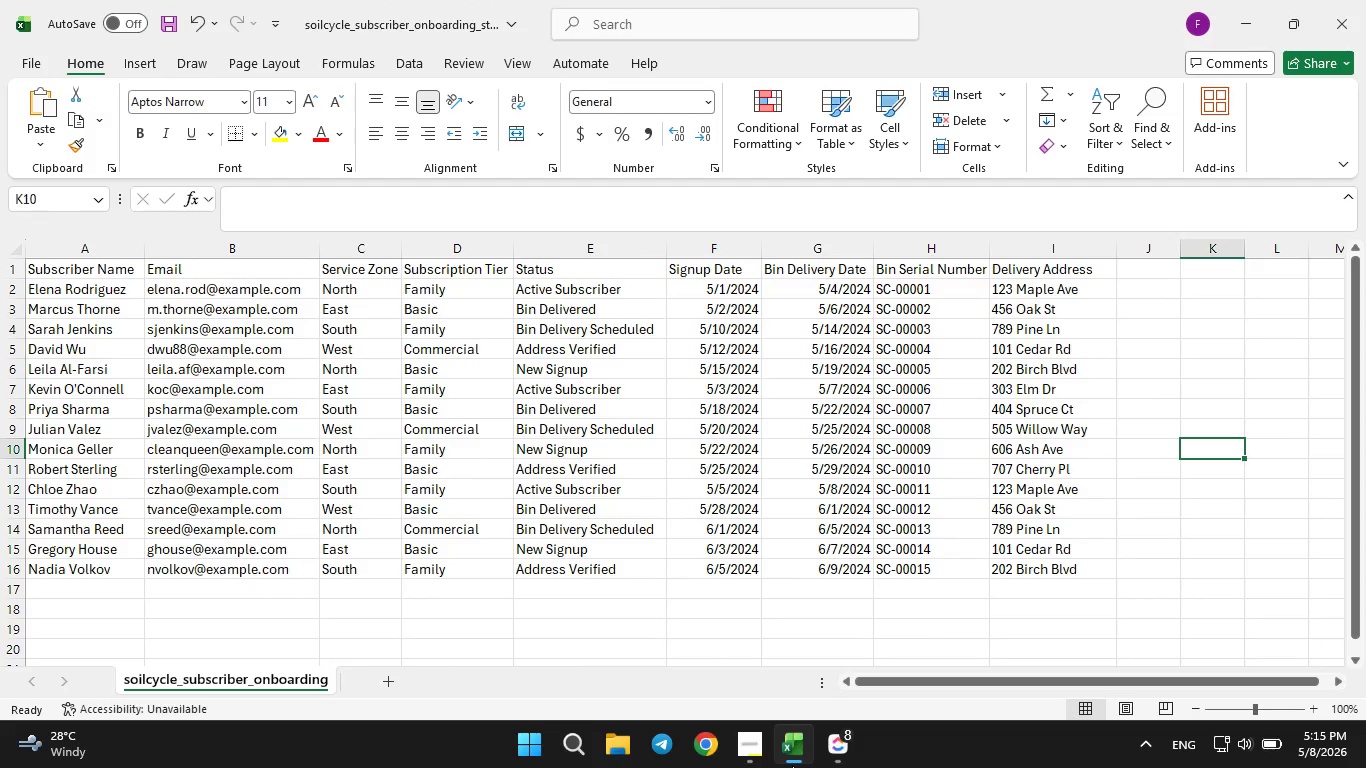 
left_click([845, 745])
 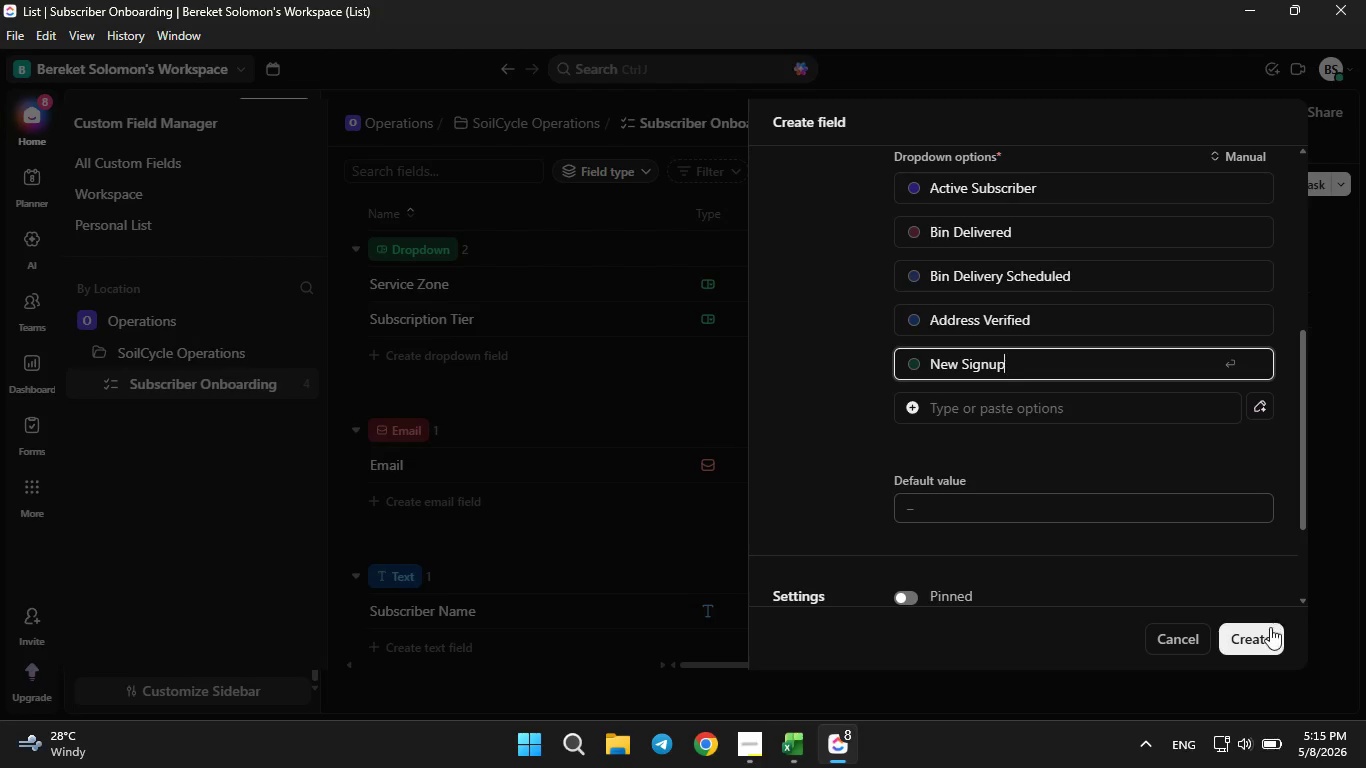 
left_click([1264, 643])
 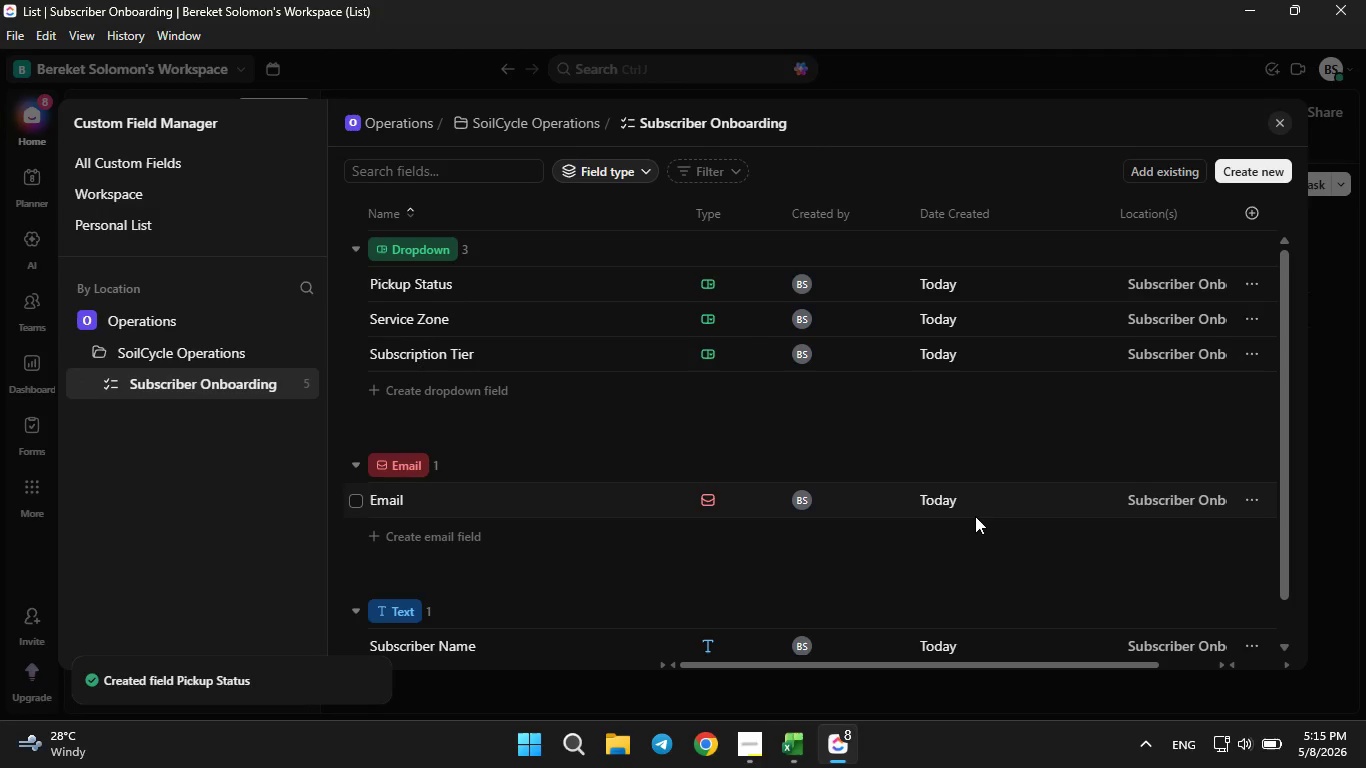 
scroll: coordinate [975, 513], scroll_direction: down, amount: 3.0
 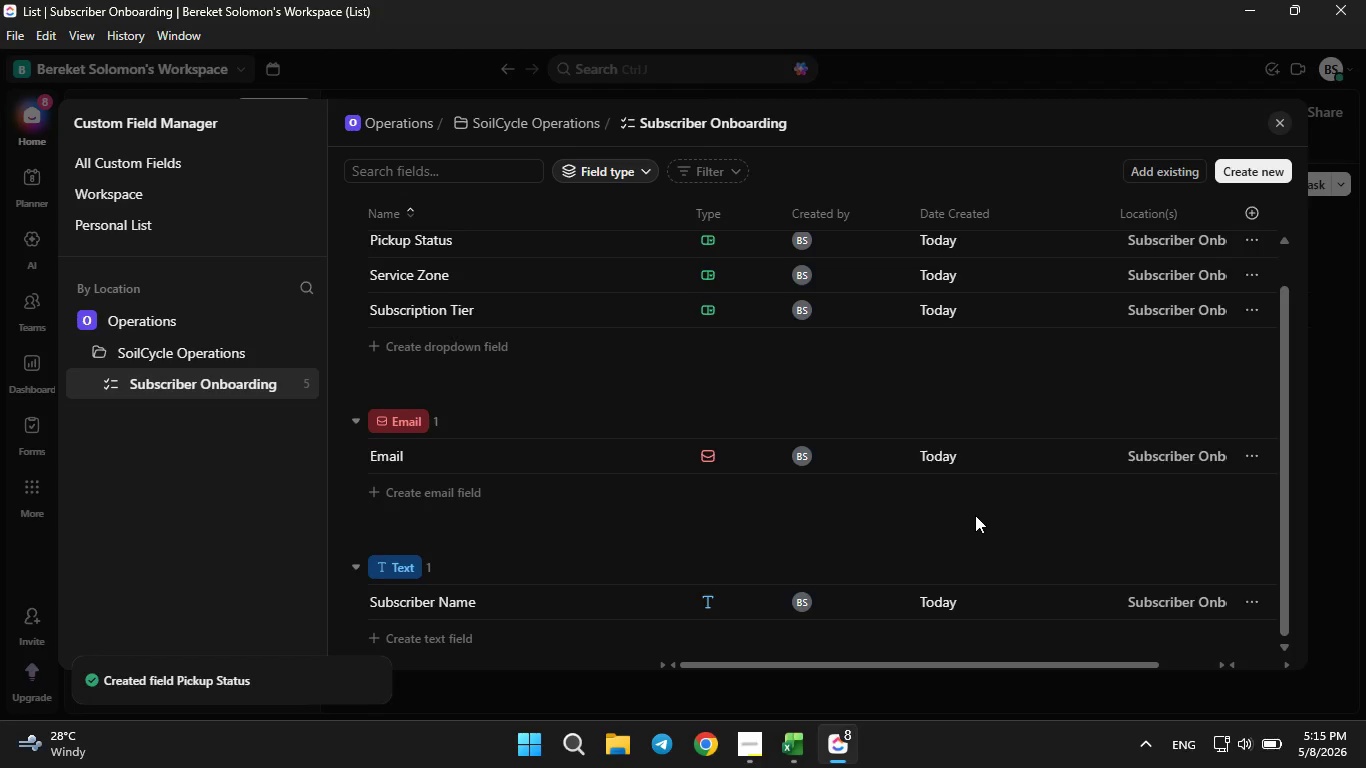 
scroll: coordinate [975, 515], scroll_direction: up, amount: 4.0
 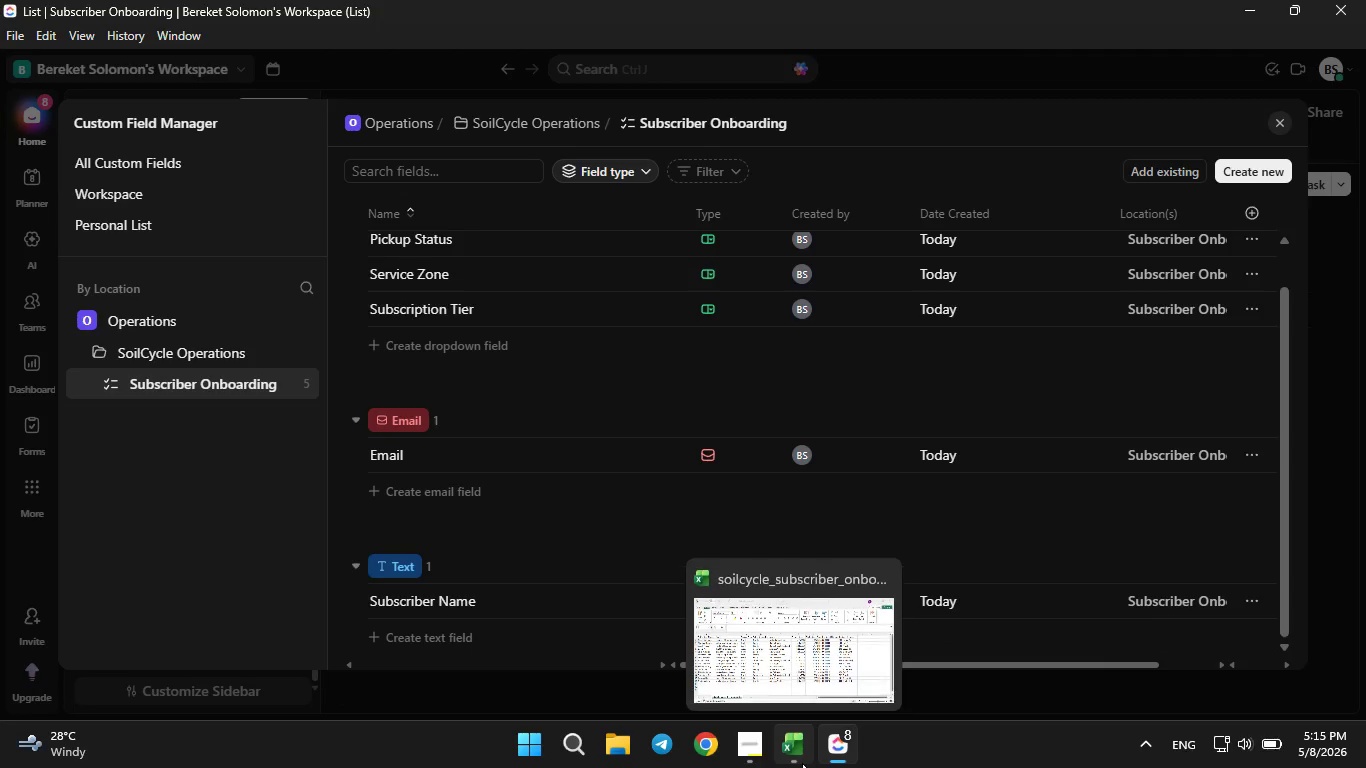 
left_click([802, 763])
 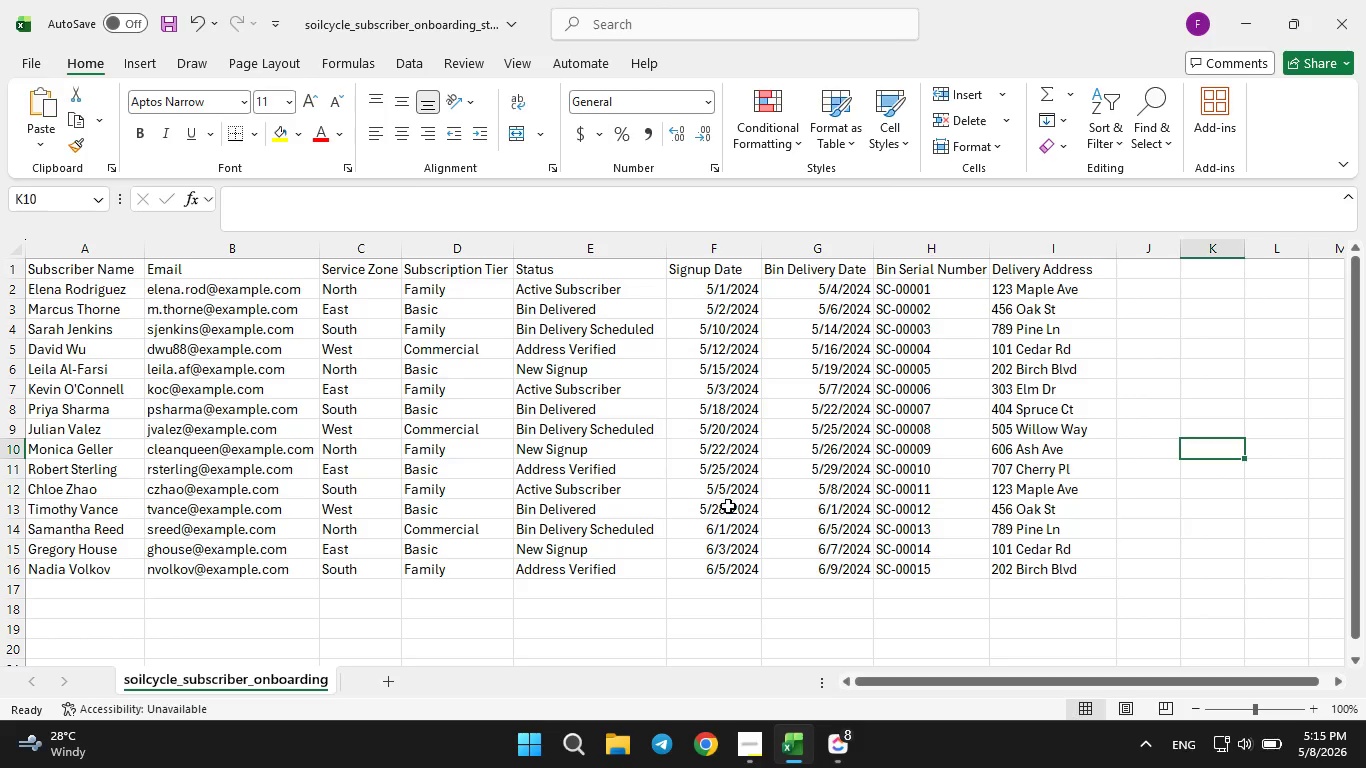 
wait(6.62)
 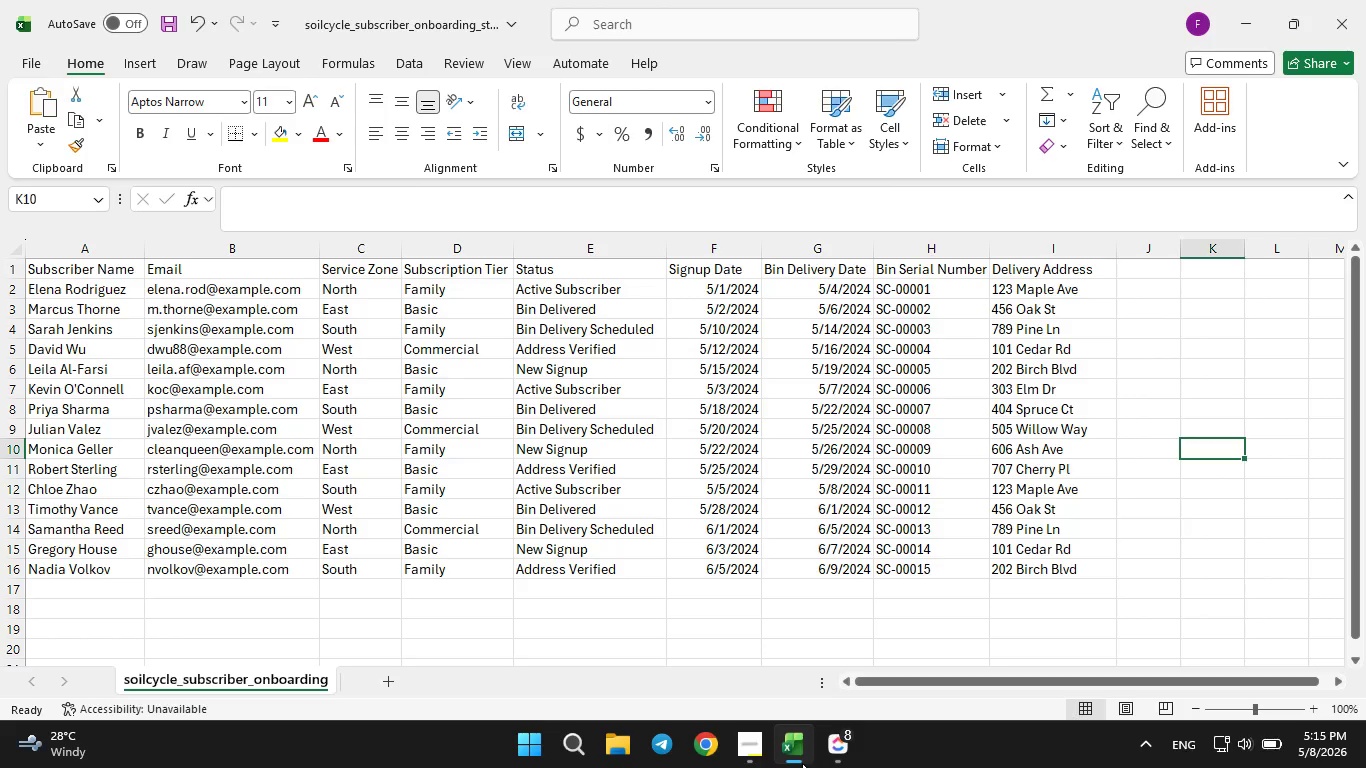 
left_click([838, 740])
 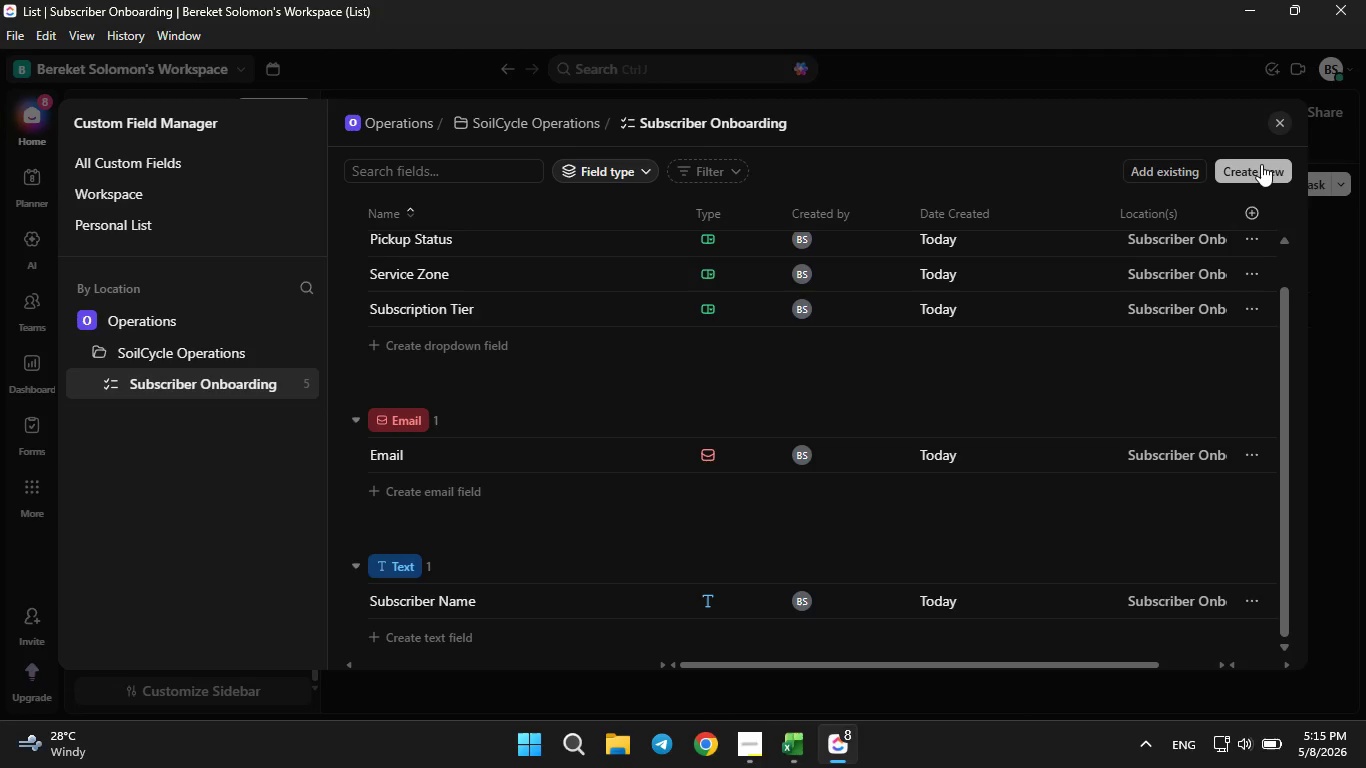 
left_click([1261, 162])
 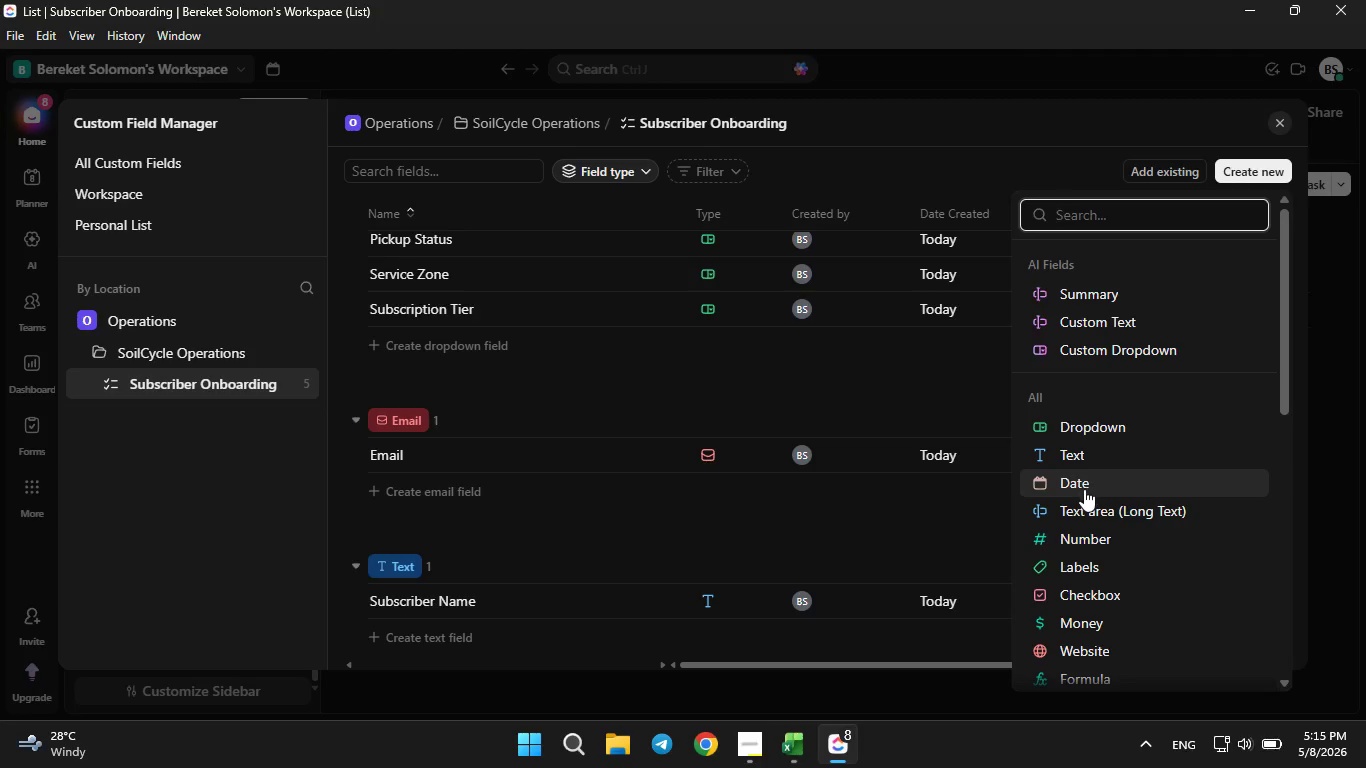 
left_click([1084, 483])
 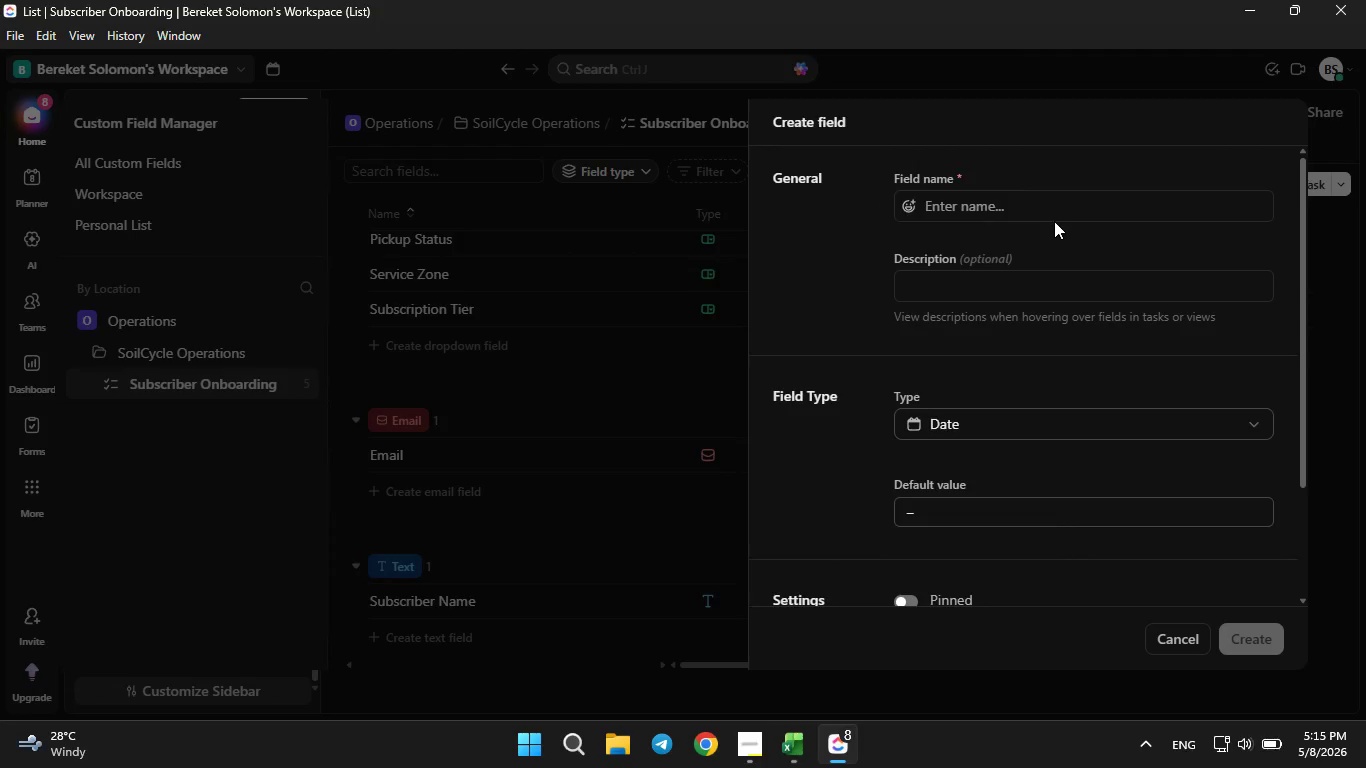 
left_click([1054, 202])
 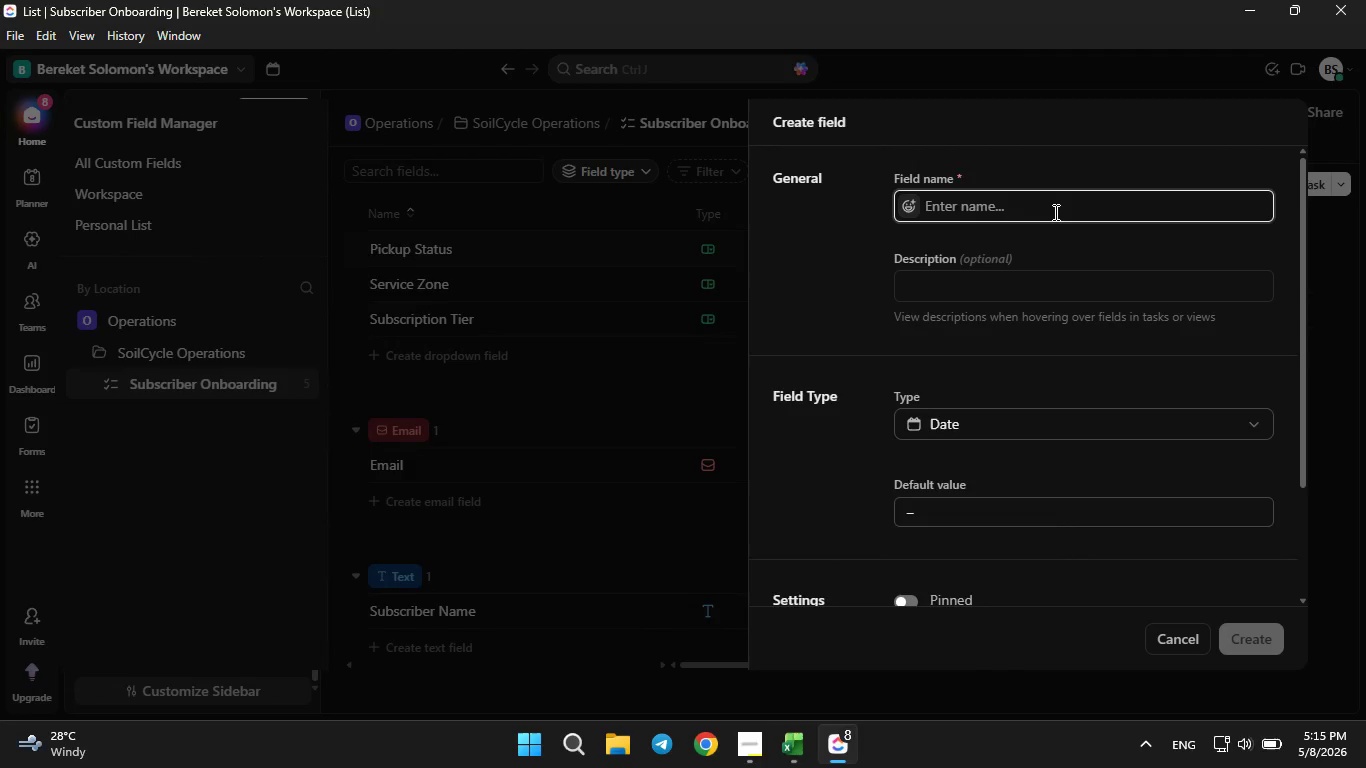 
type(Signup Date)
 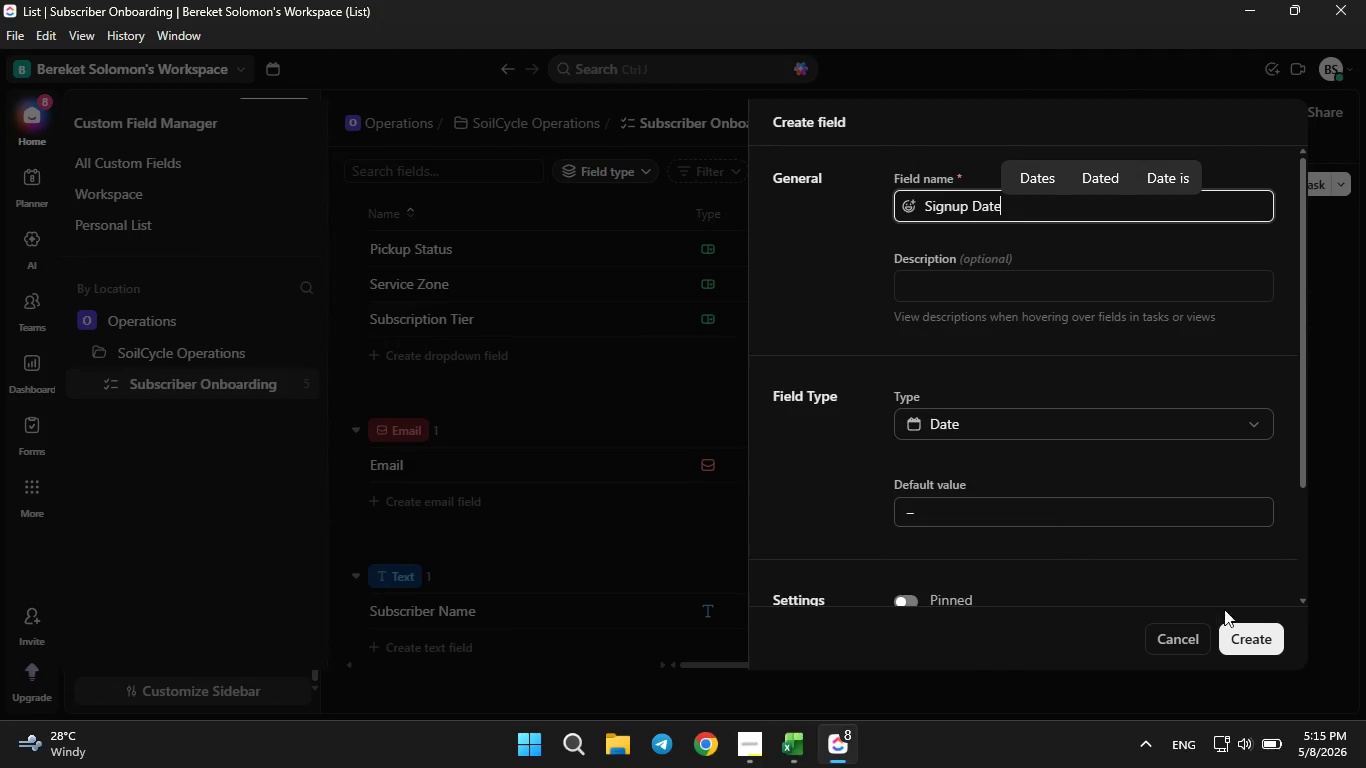 
left_click([1249, 624])
 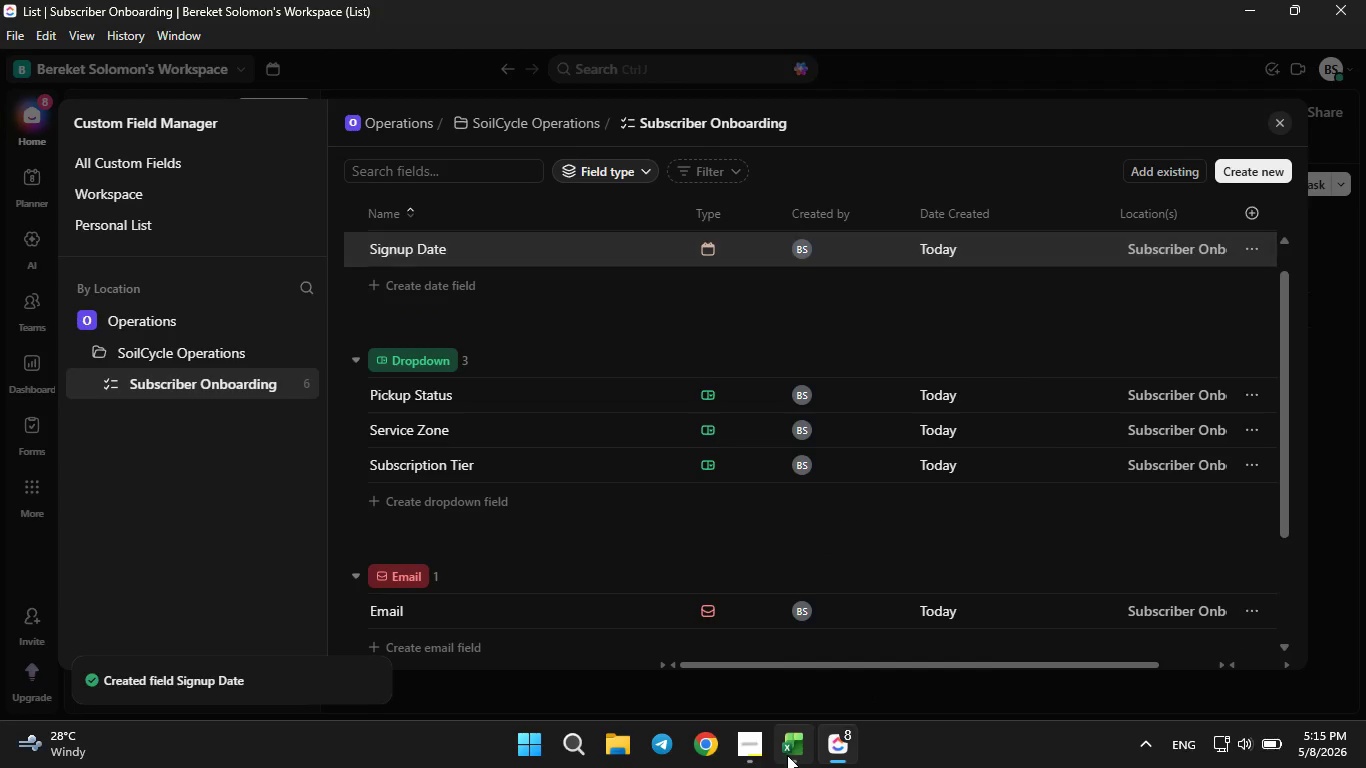 
left_click([787, 755])
 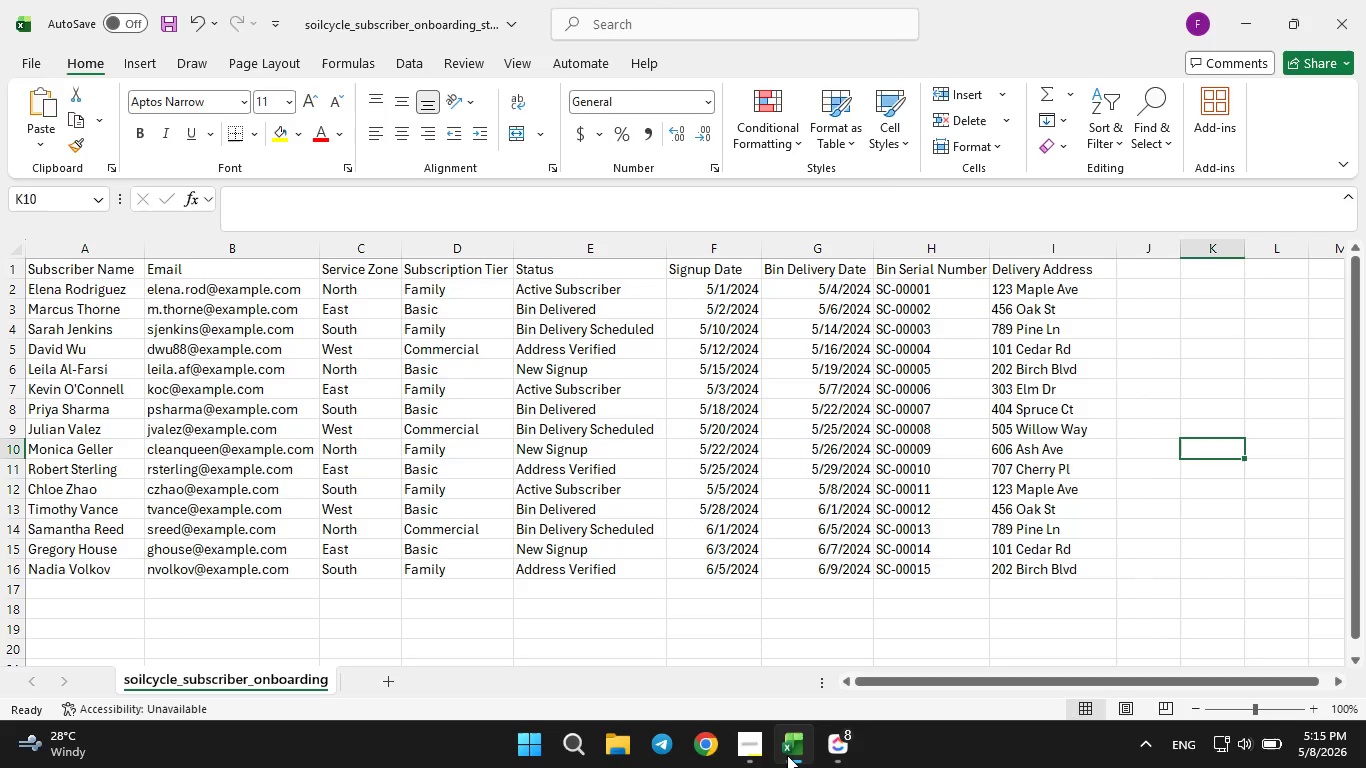 
left_click([787, 755])
 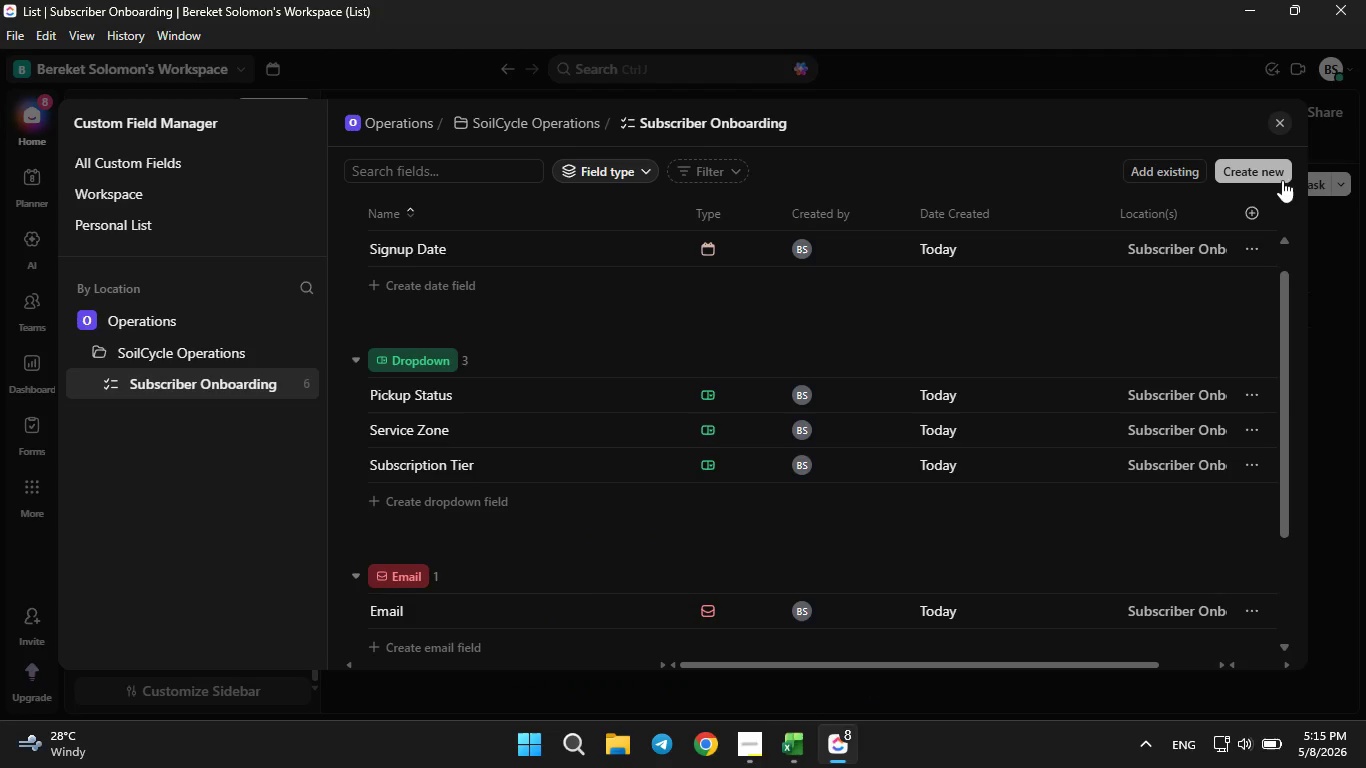 
left_click([1279, 175])
 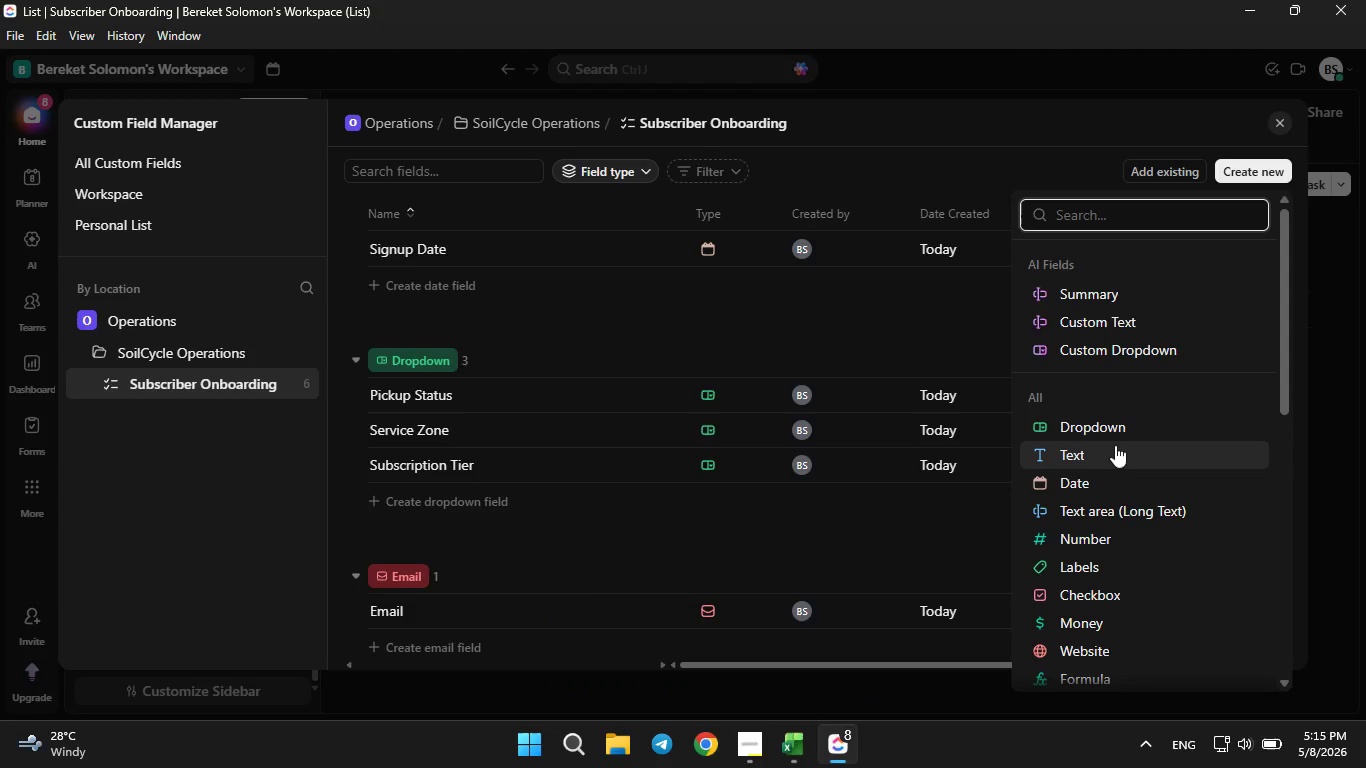 
left_click([1107, 472])
 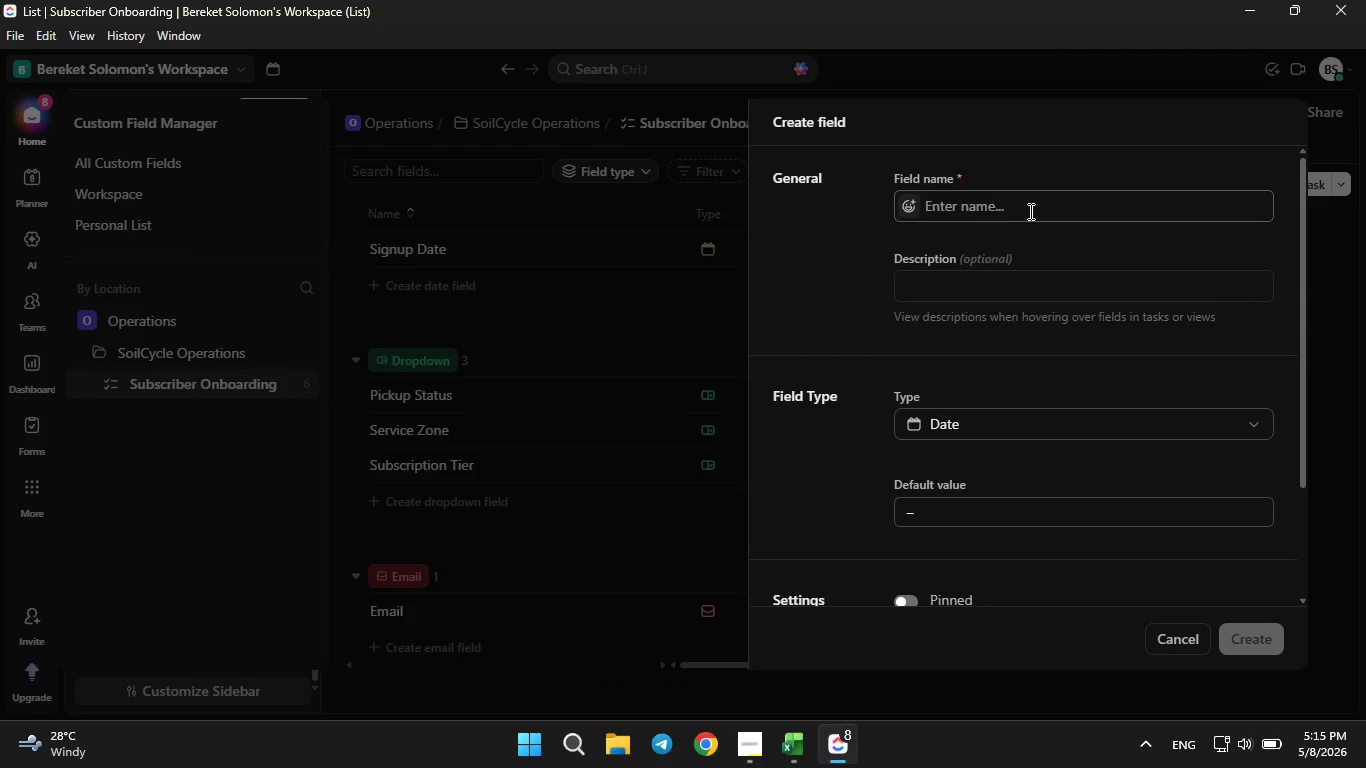 
left_click([1013, 212])
 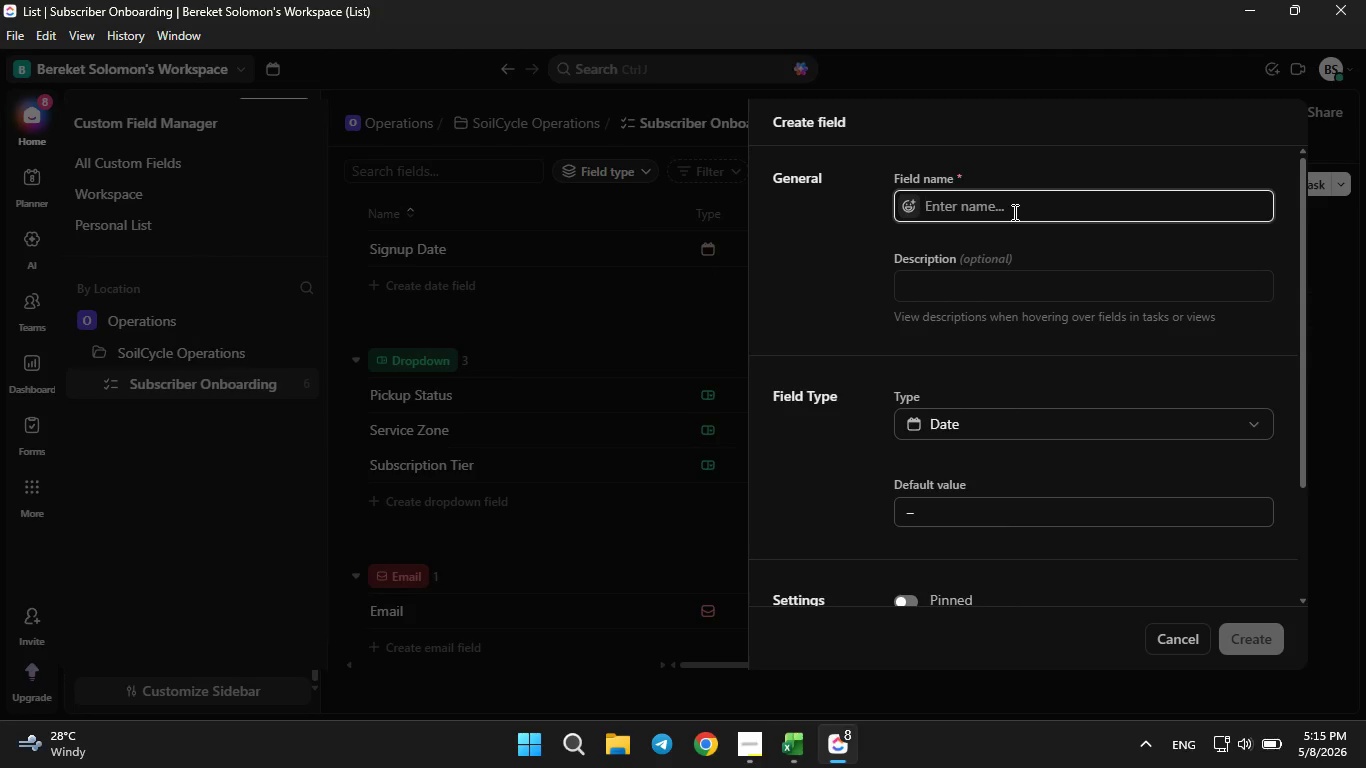 
type(Bin Delivery Date)
 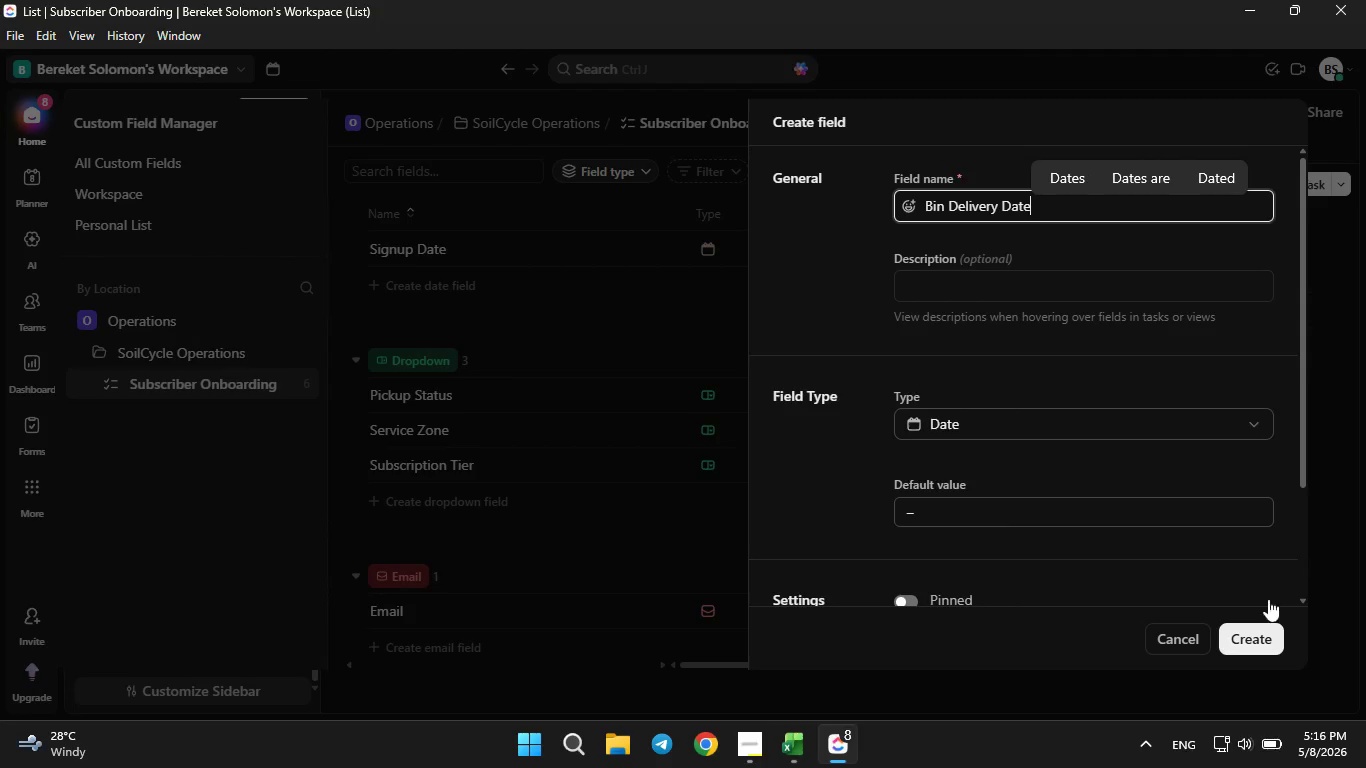 
left_click([1265, 638])
 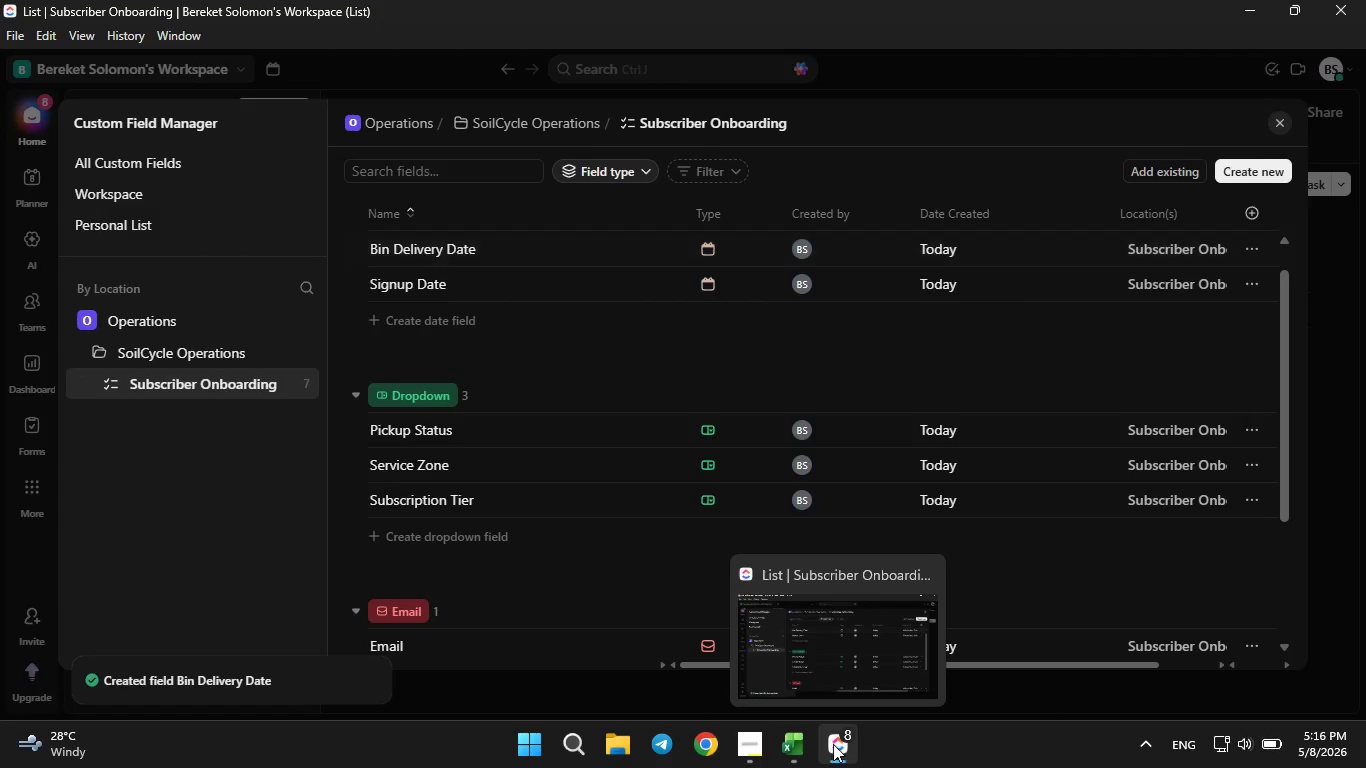 
left_click([833, 744])